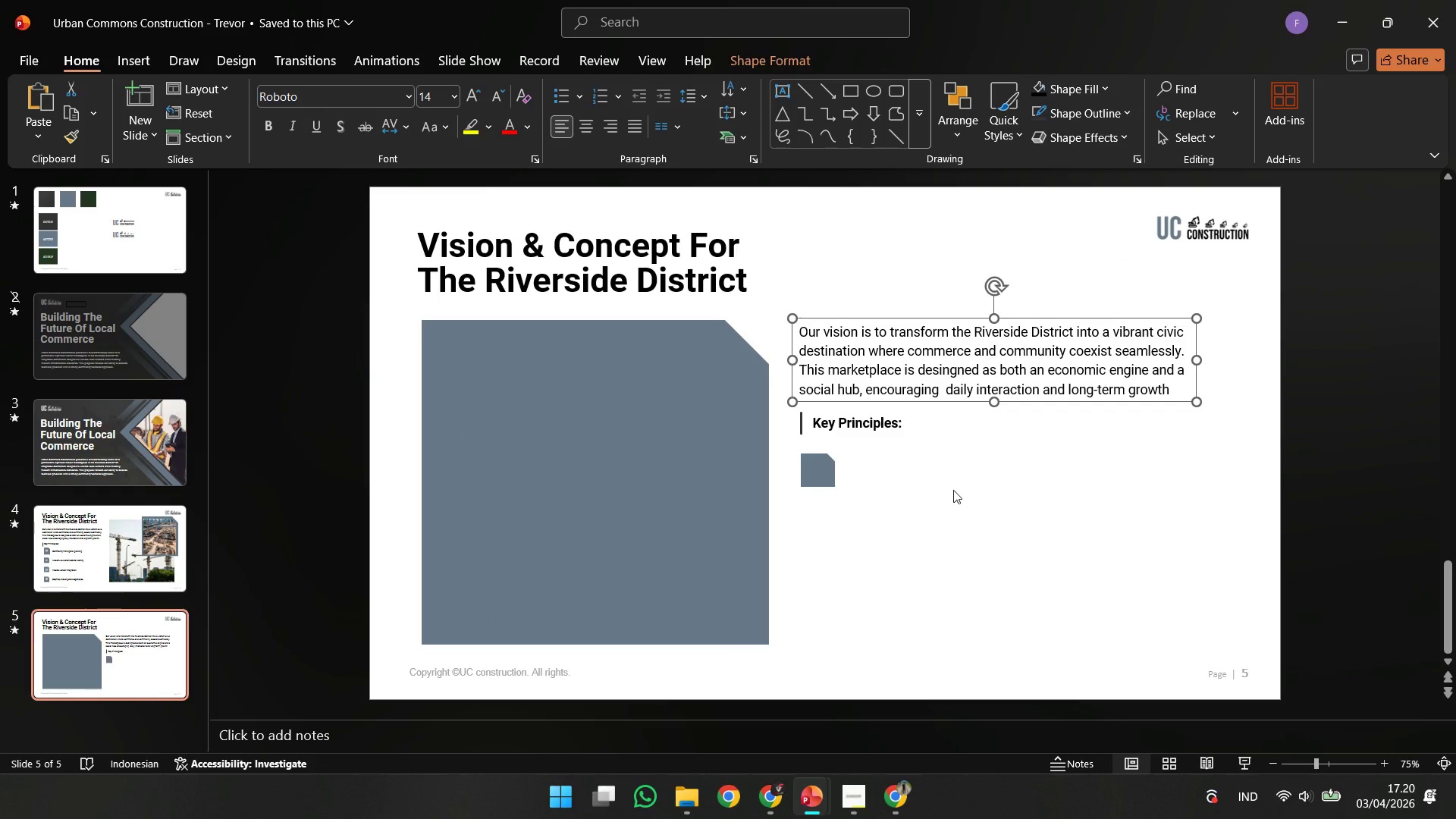 
right_click([953, 490])
 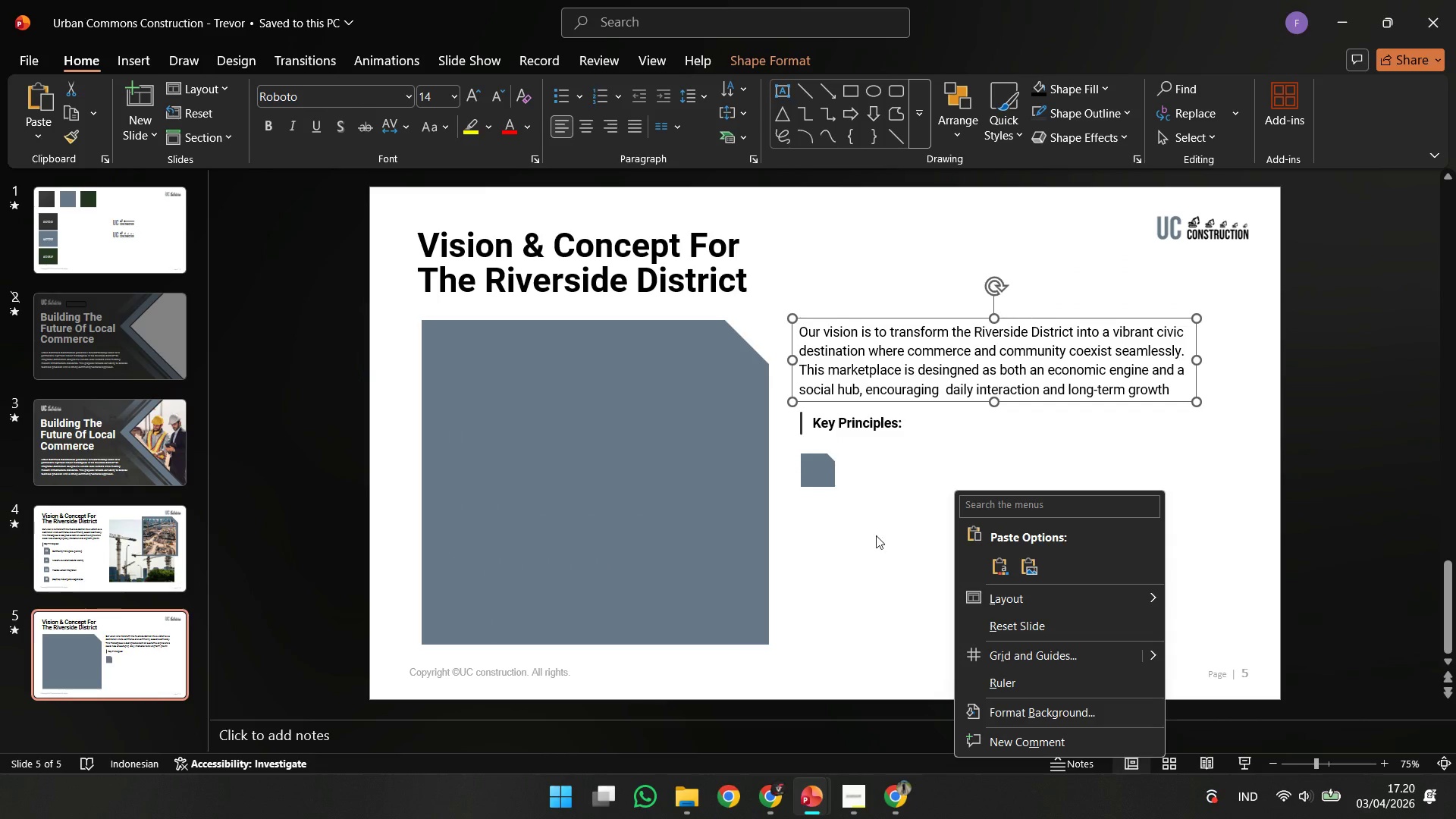 
left_click([875, 536])
 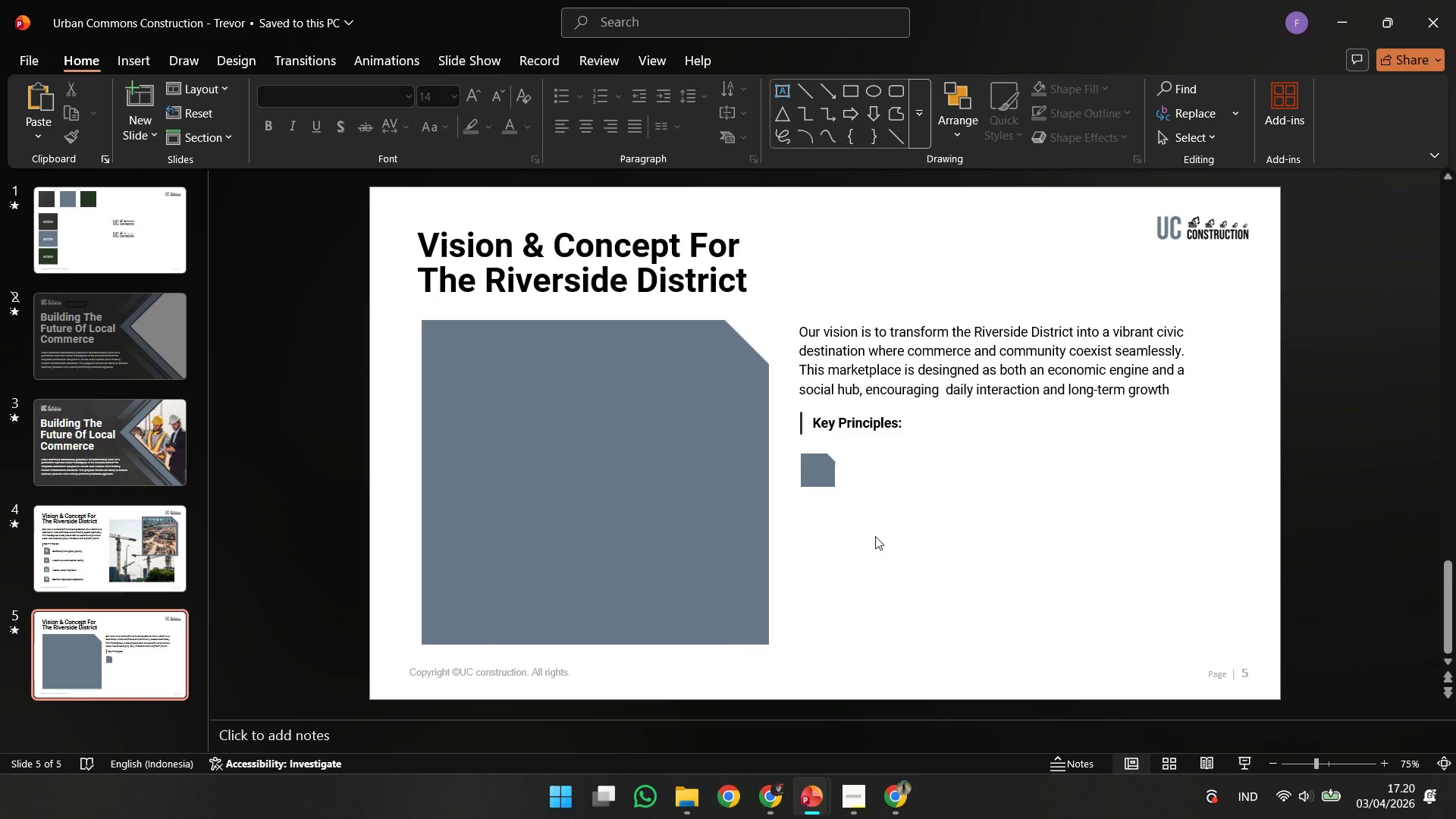 
key(Control+V)
 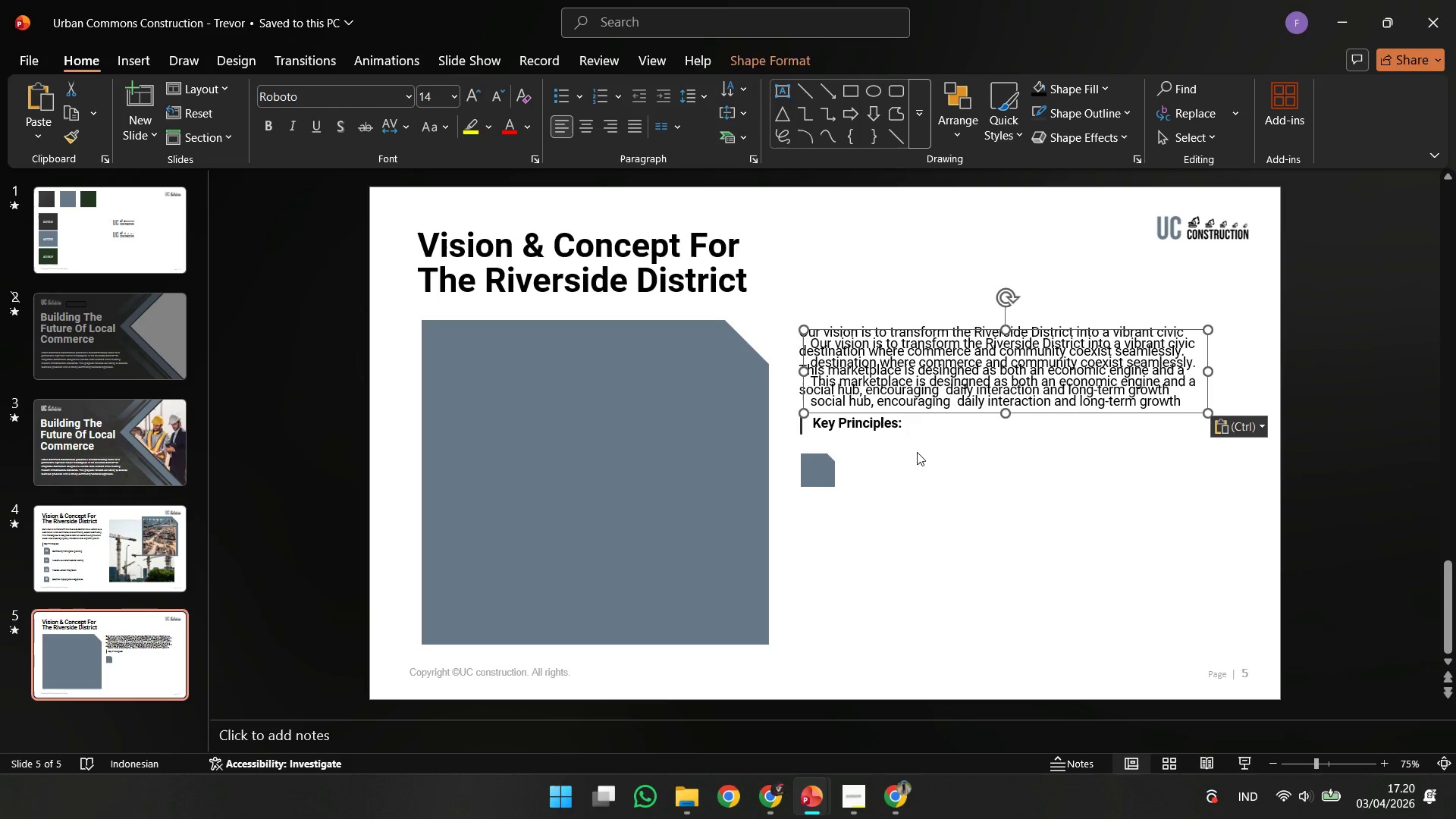 
left_click_drag(start_coordinate=[921, 416], to_coordinate=[958, 541])
 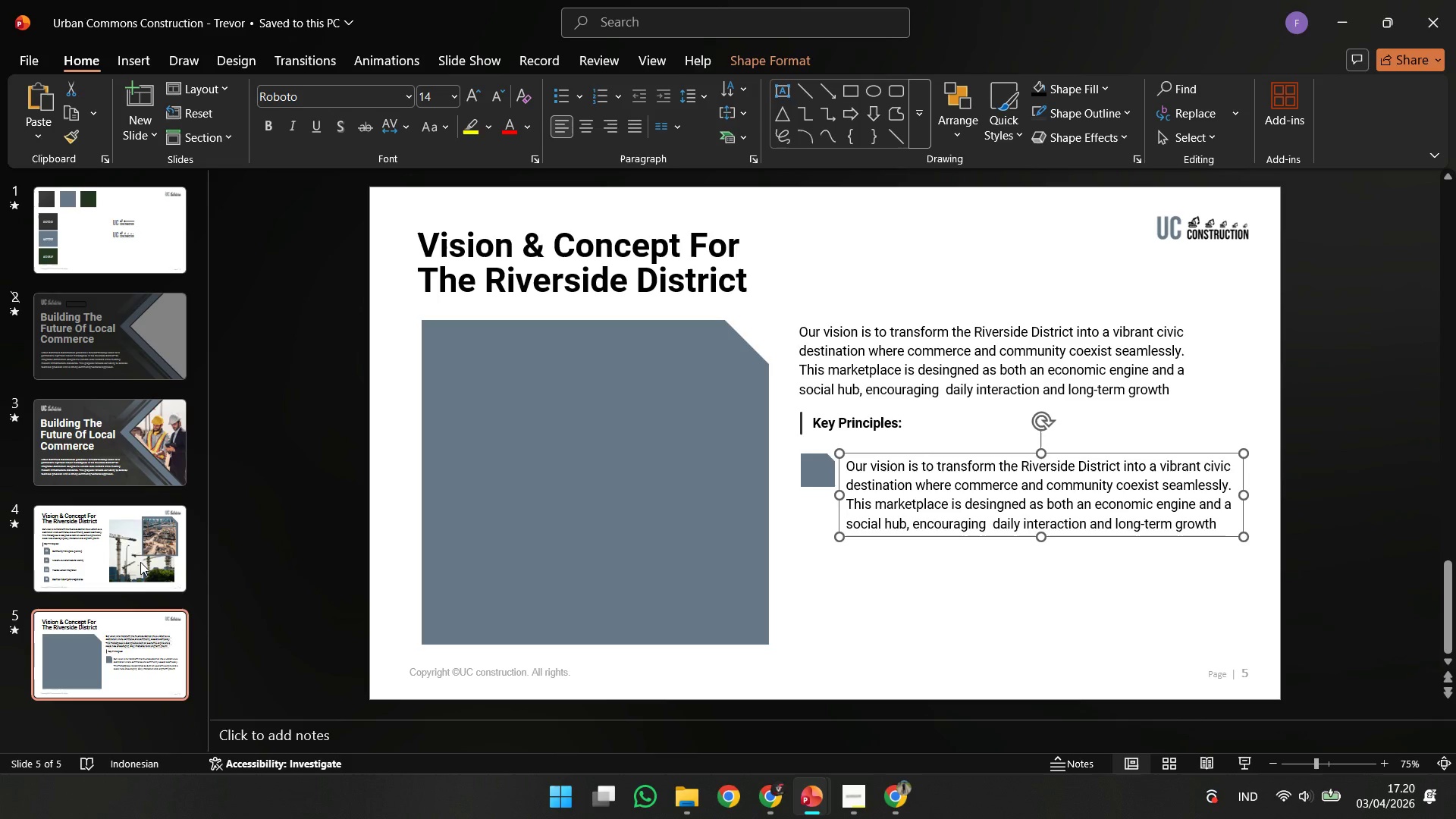 
left_click([86, 567])
 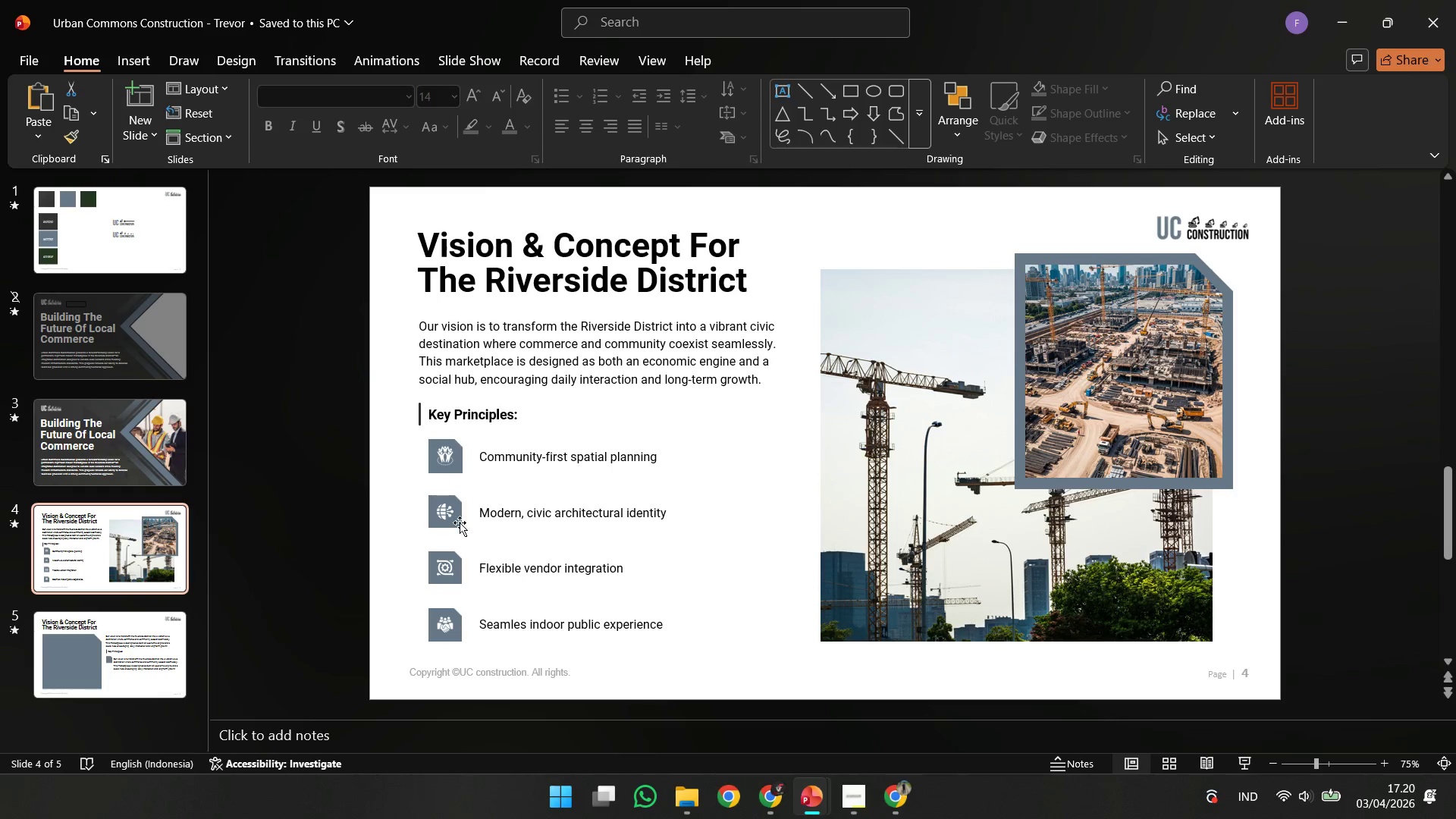 
left_click([538, 460])
 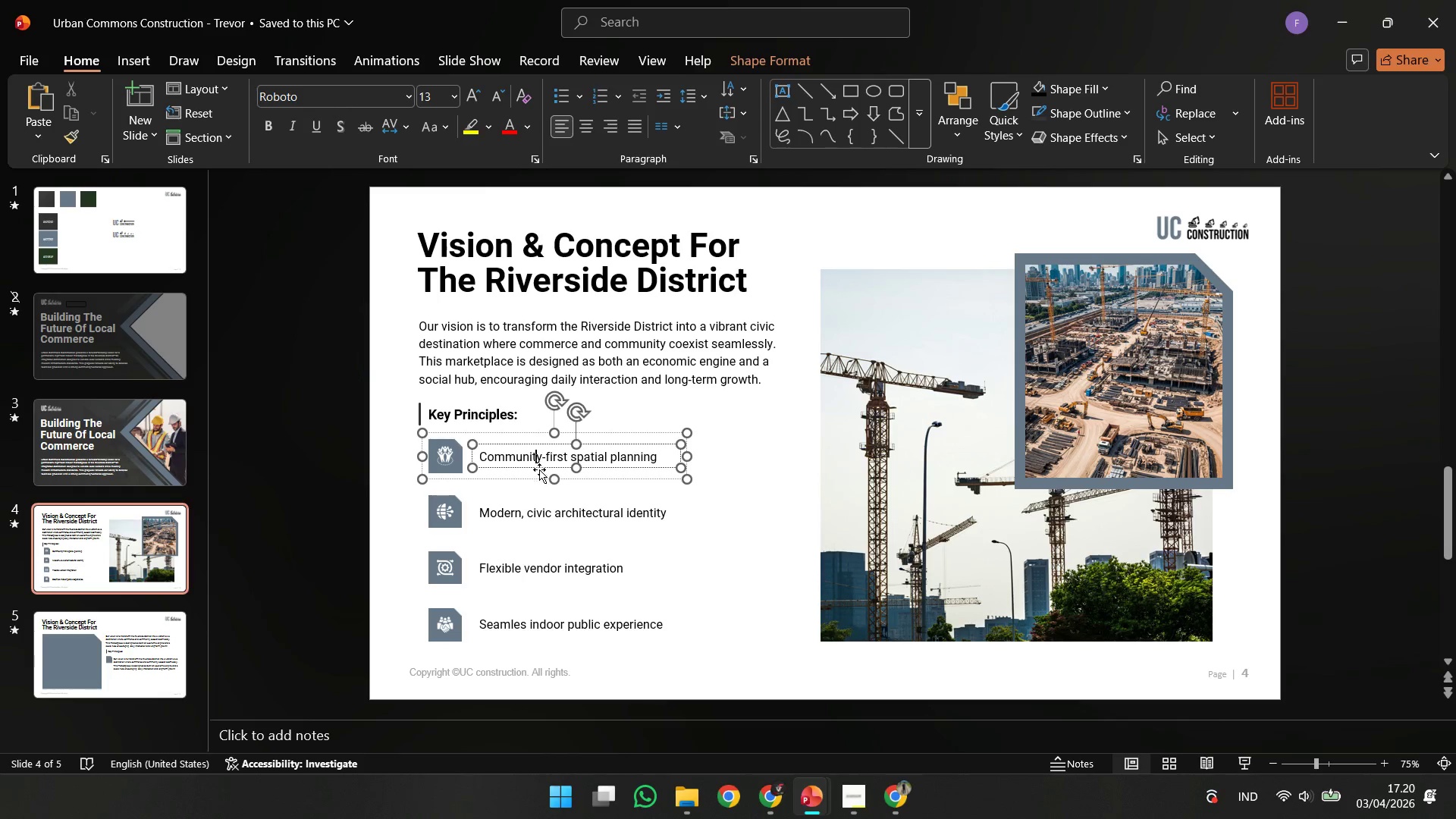 
left_click([539, 469])
 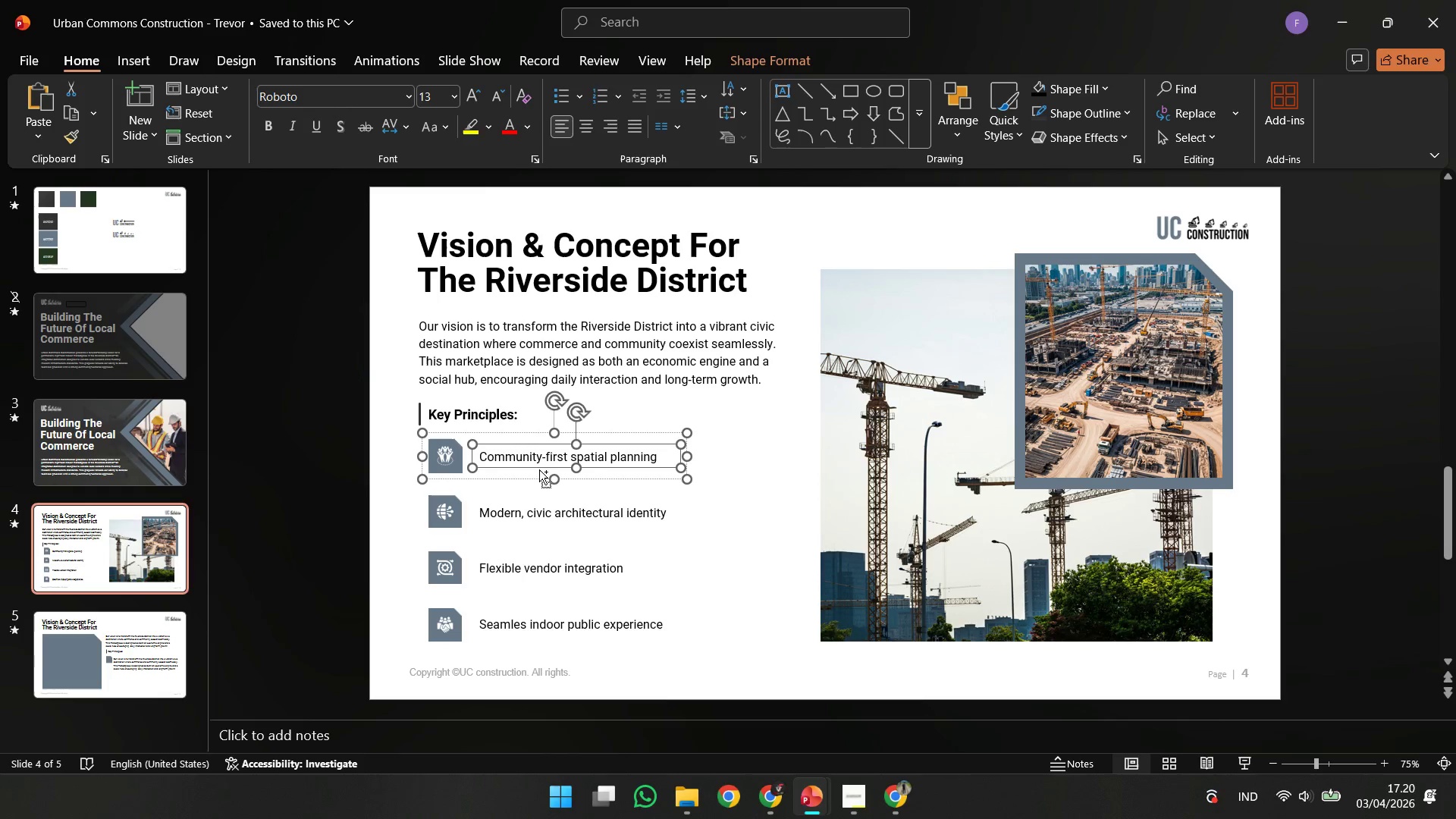 
key(Control+C)
 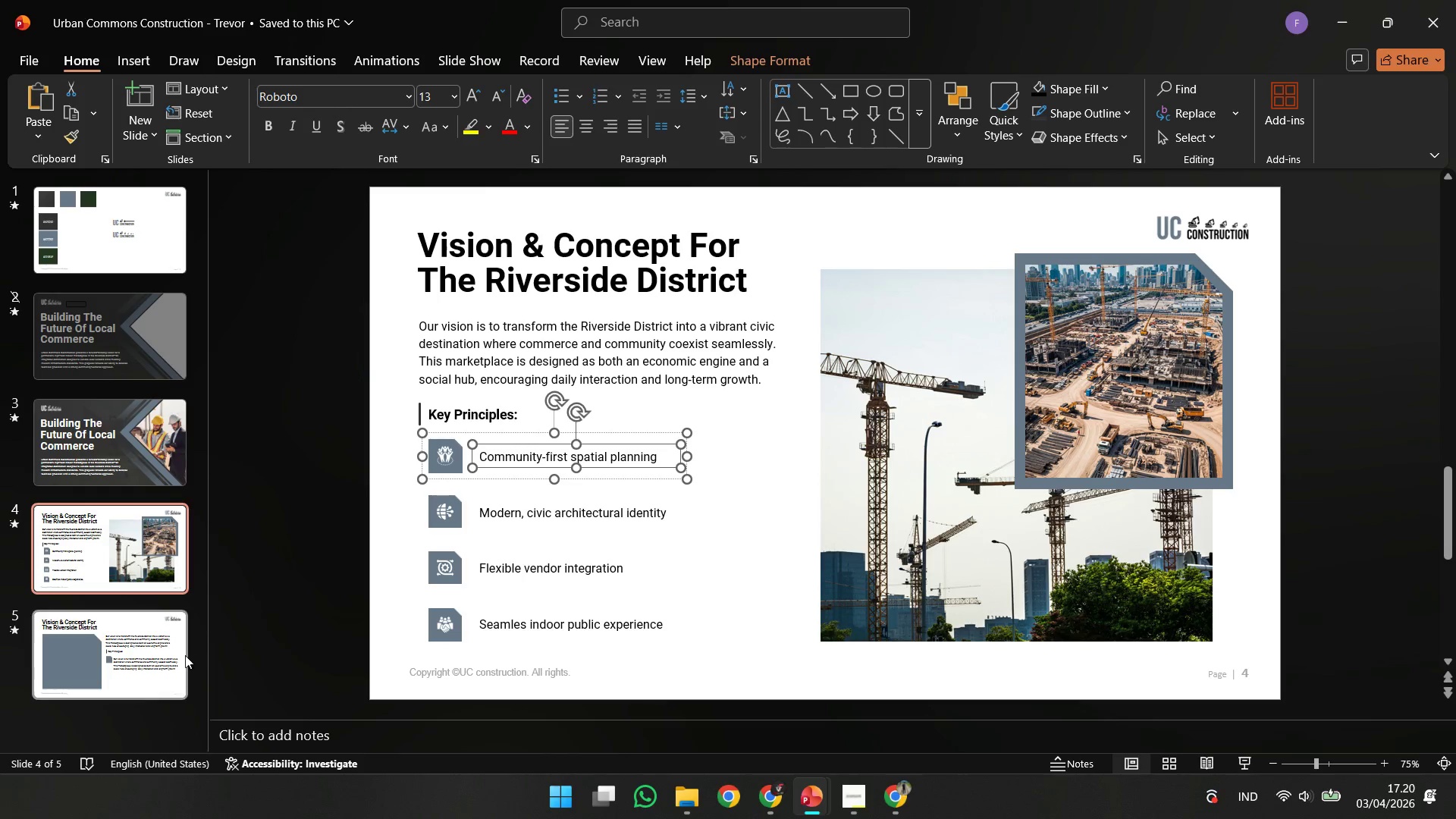 
left_click([185, 655])
 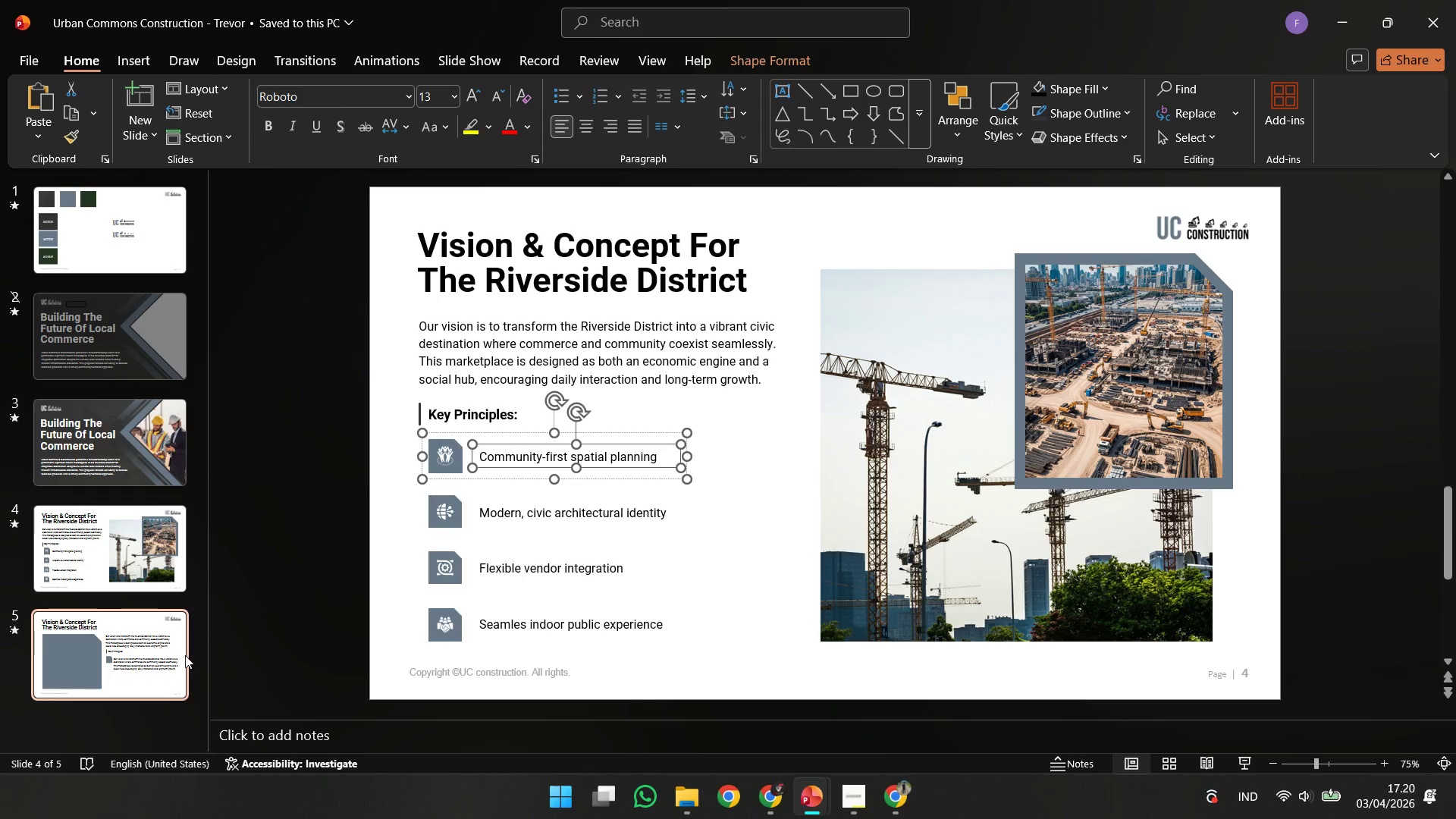 
key(Control+V)
 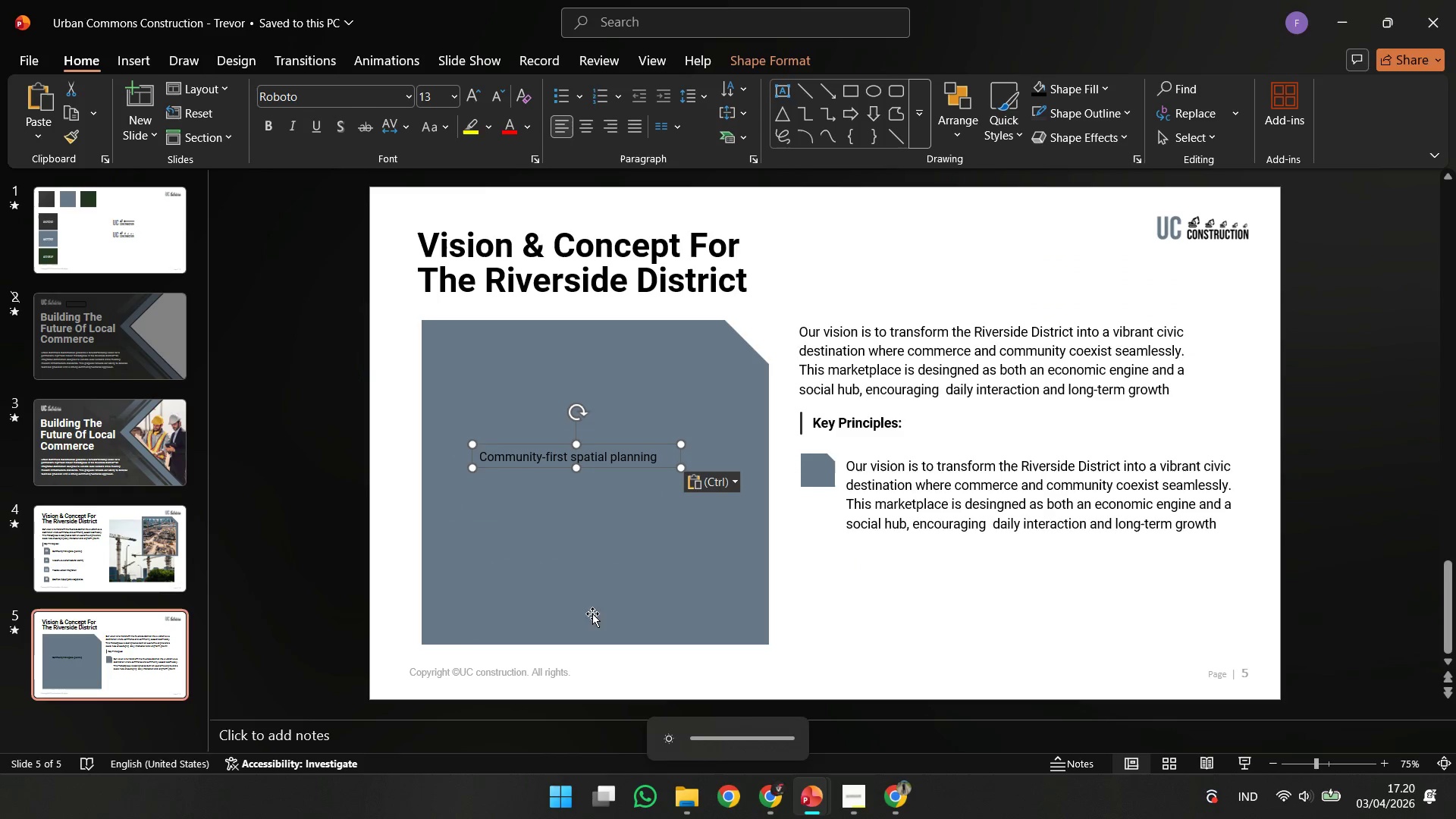 
left_click([927, 457])
 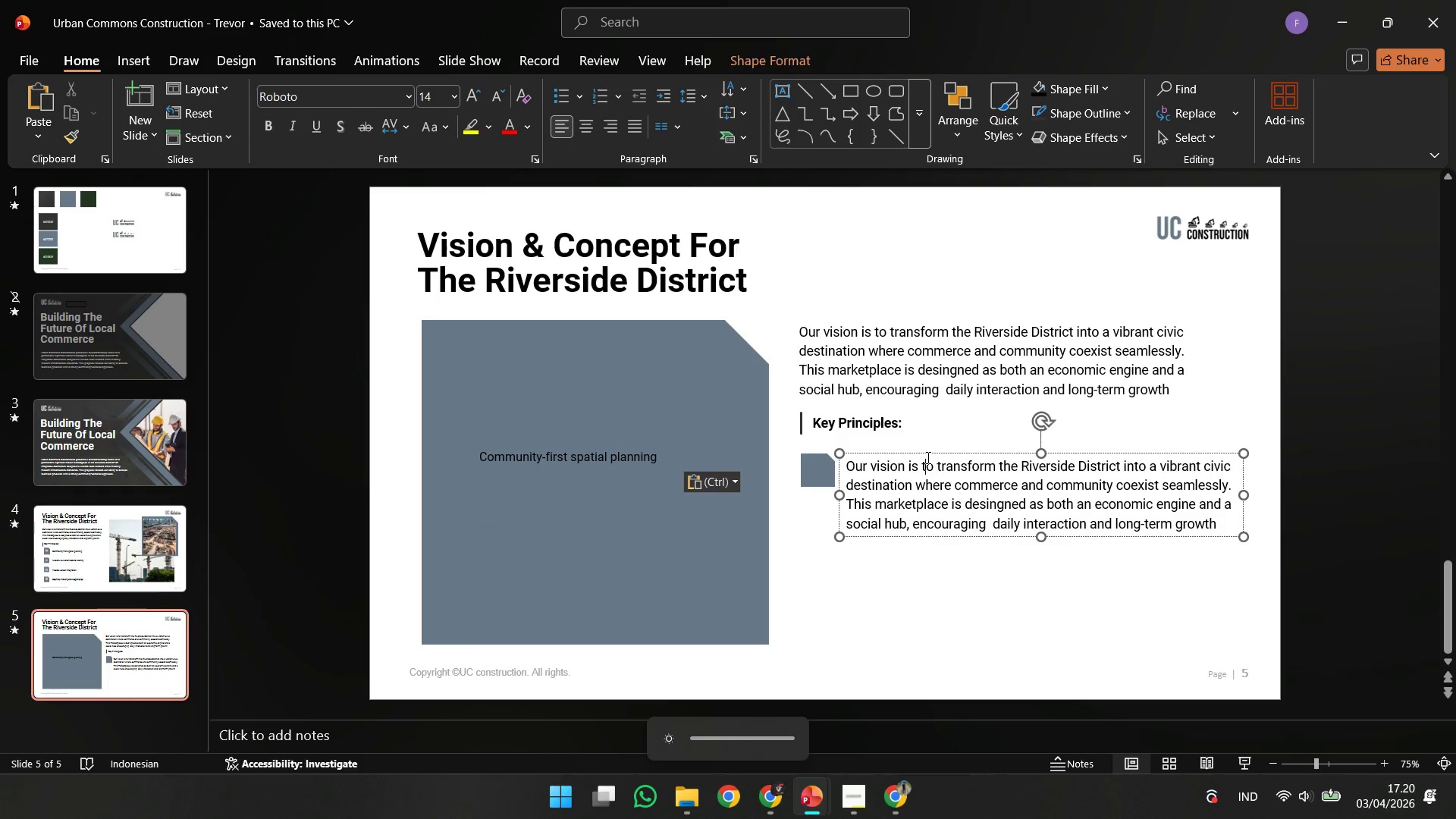 
key(Control+A)
 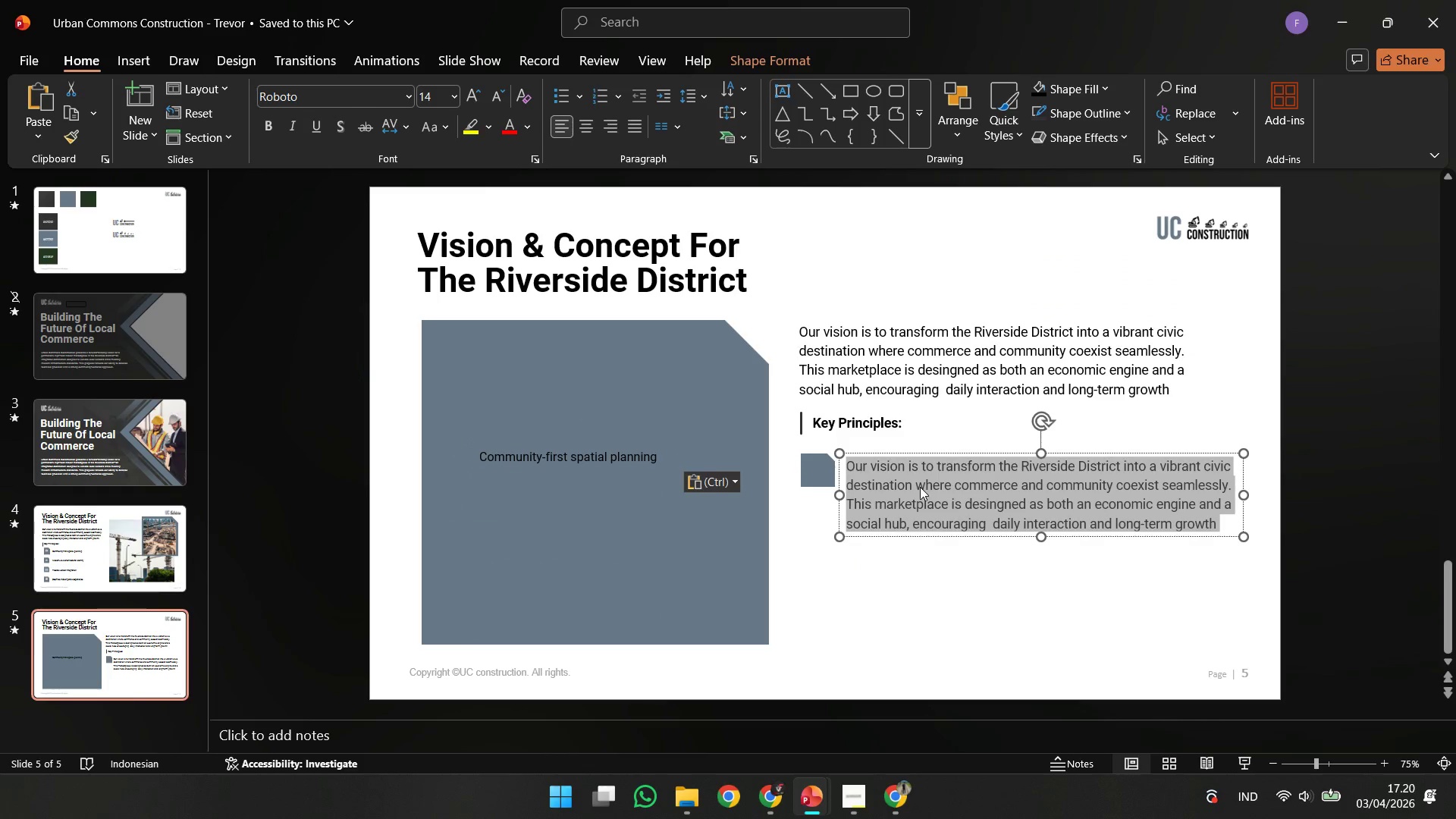 
type(Community-first spatial p)
 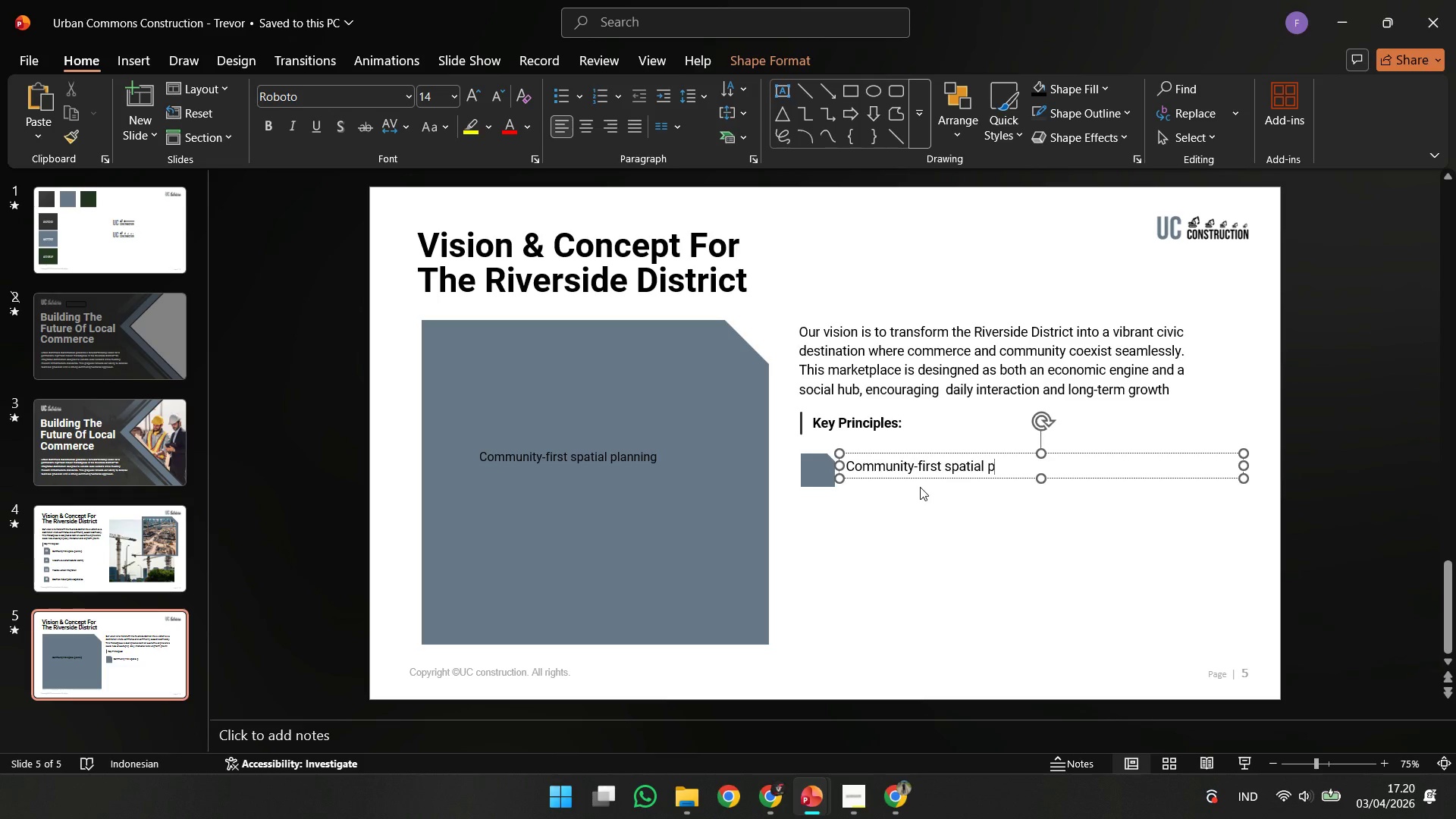 
wait(6.19)
 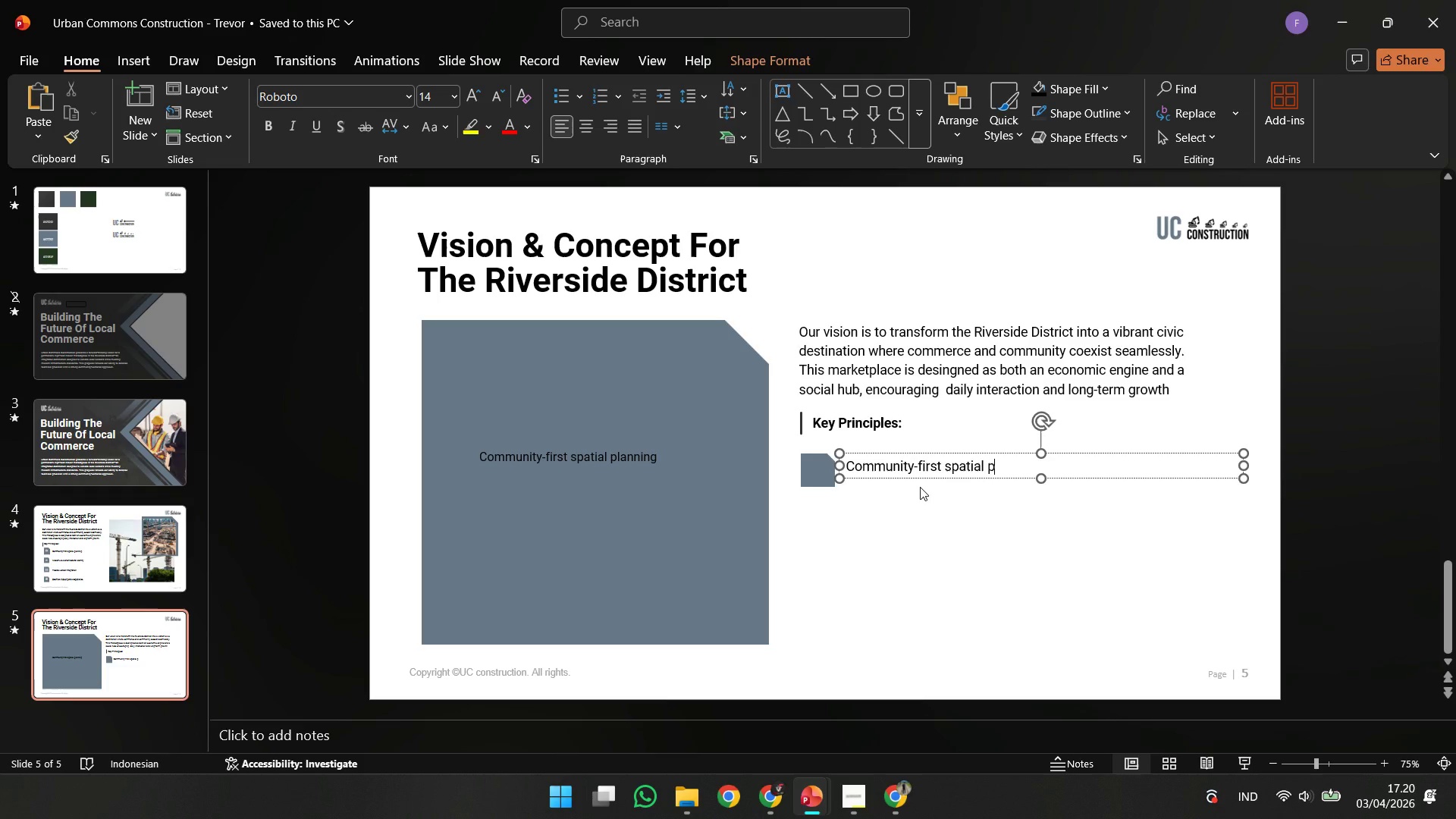 
key(L)
 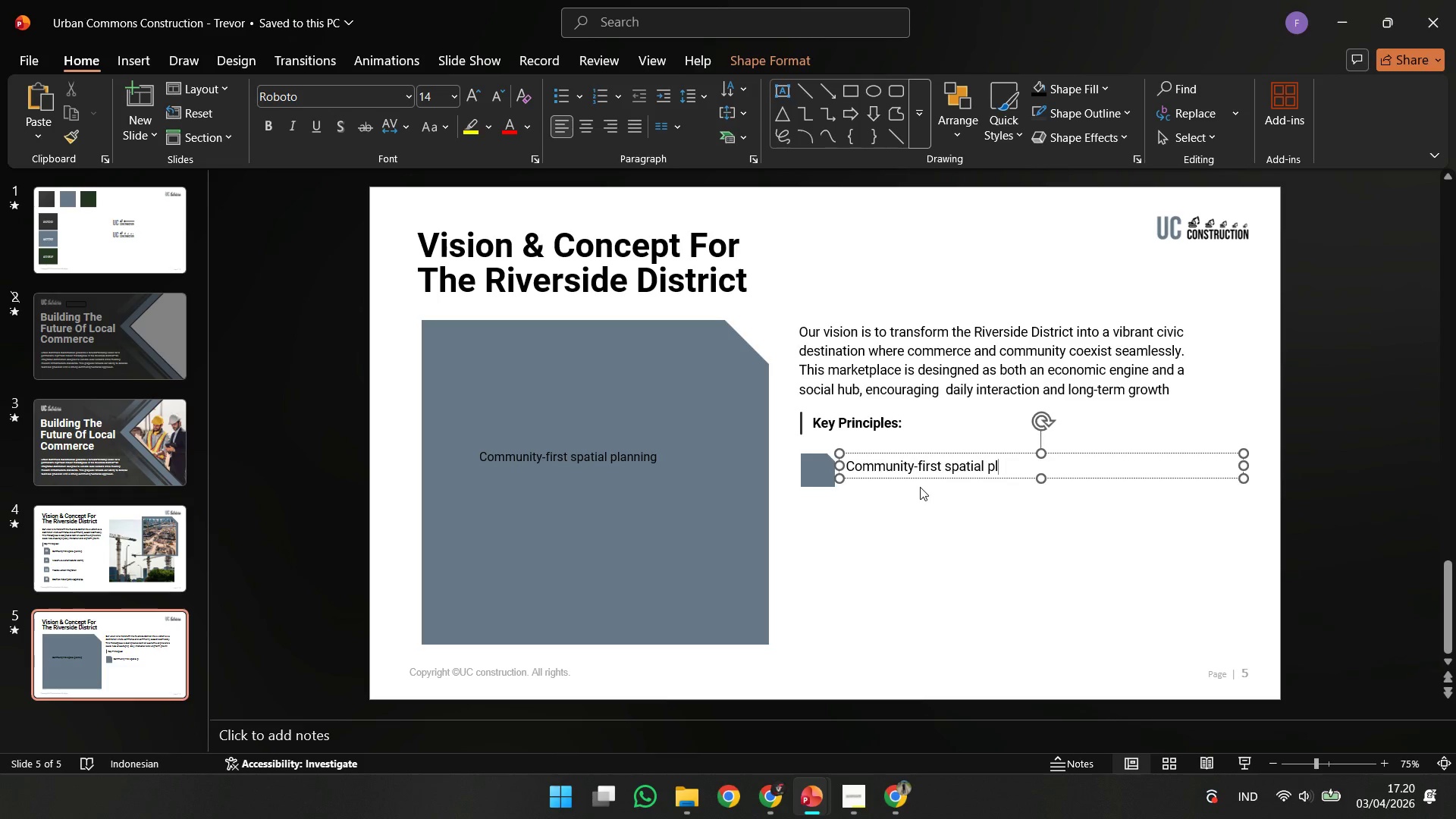 
wait(5.64)
 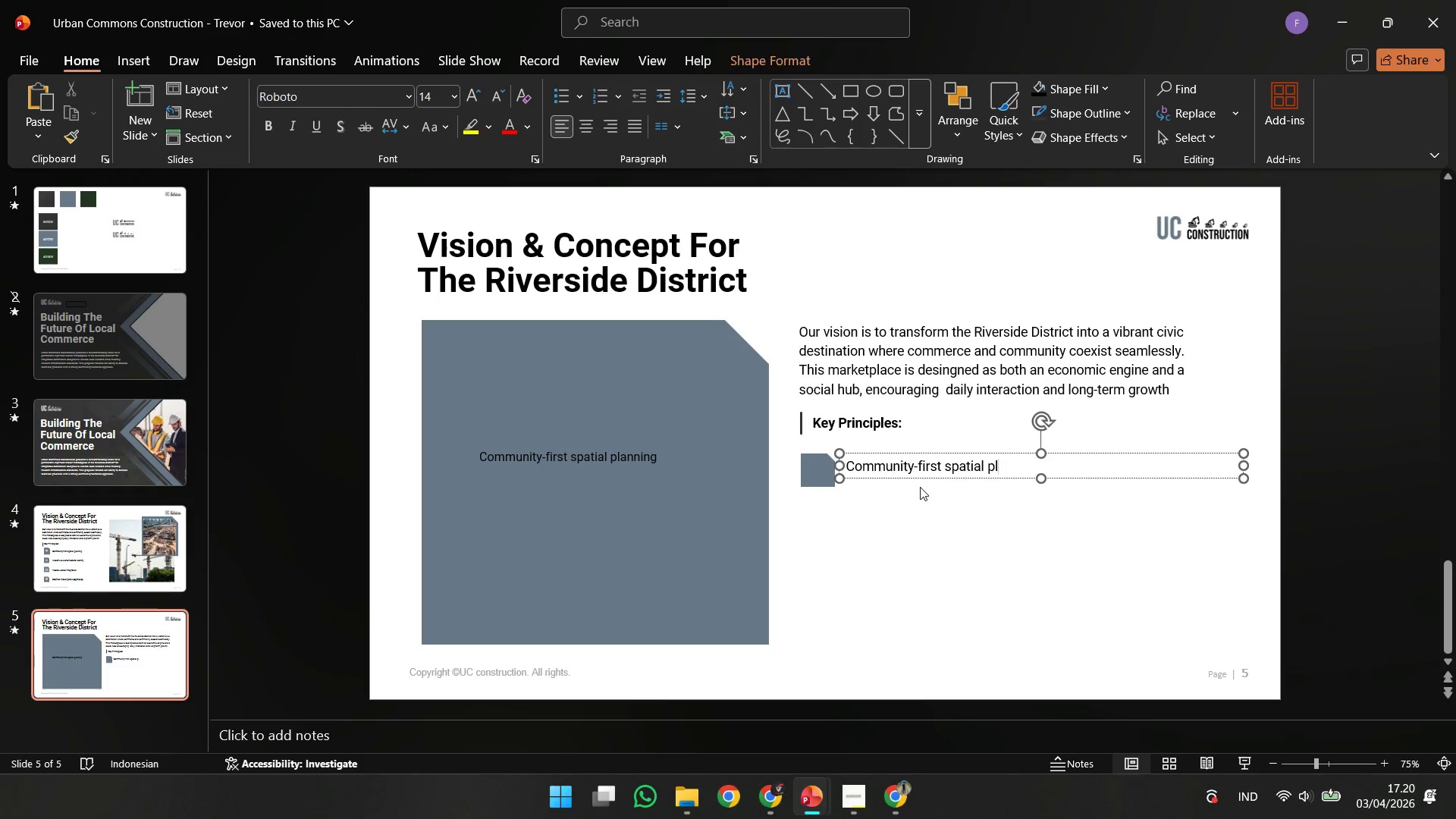 
type(anning)
 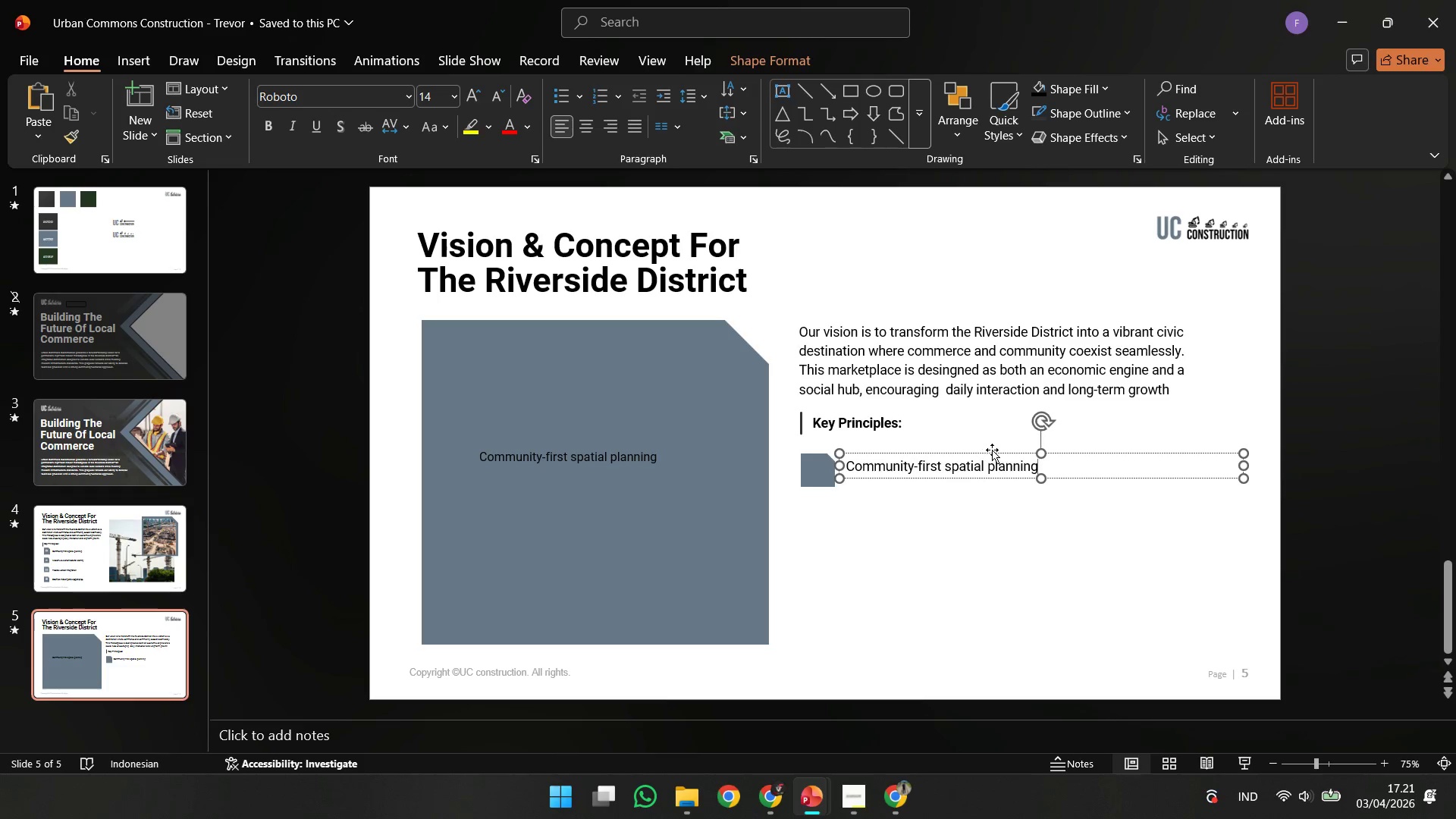 
hold_key(key=ControlLeft, duration=1.91)
scroll: coordinate [1131, 455], scroll_direction: up, amount: 3.0
 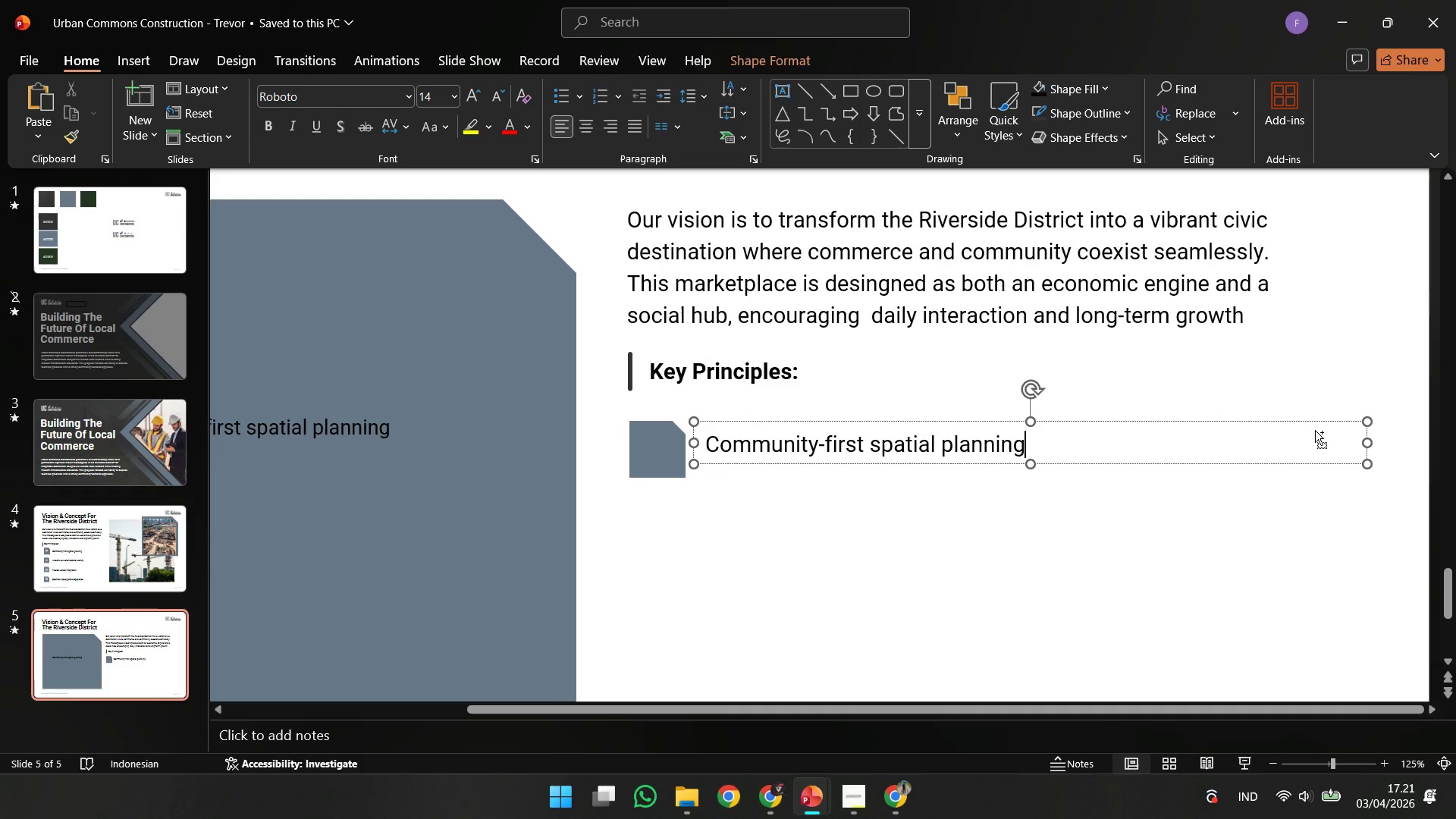 
hold_key(key=ShiftLeft, duration=4.61)
left_click_drag(start_coordinate=[1363, 438], to_coordinate=[1037, 455])
 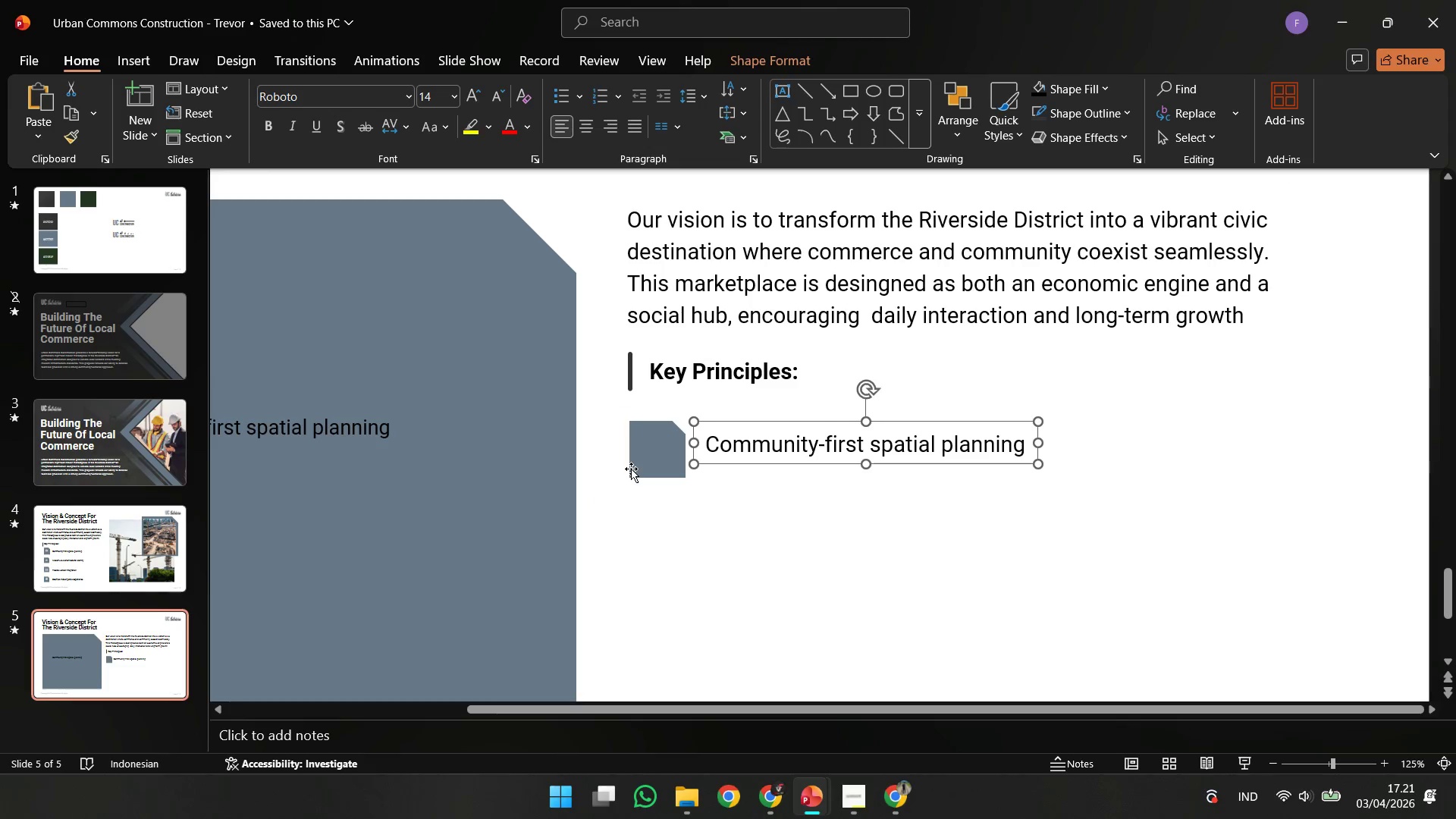 
left_click([634, 466])
 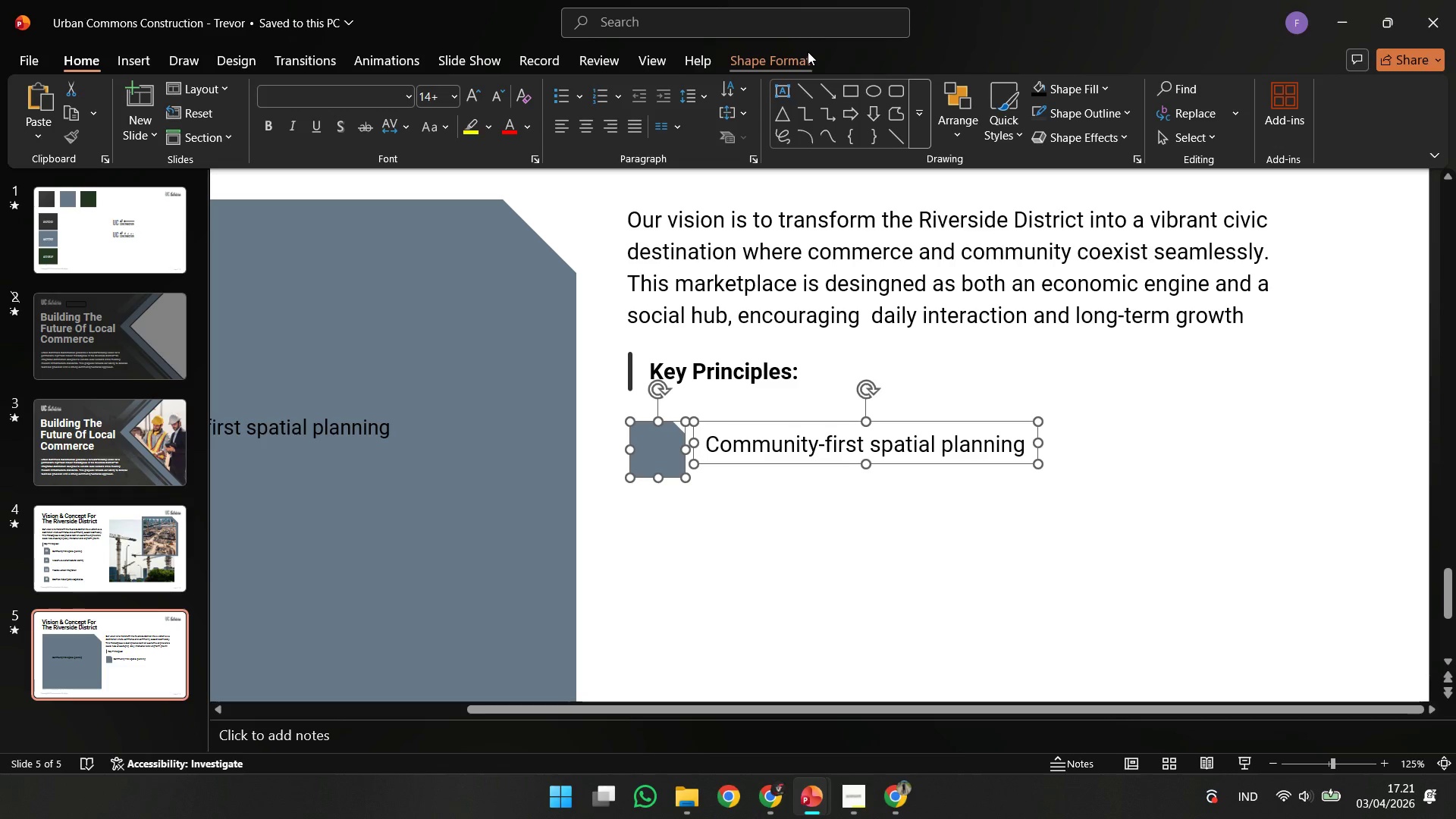 
key(Shift+ShiftLeft)
 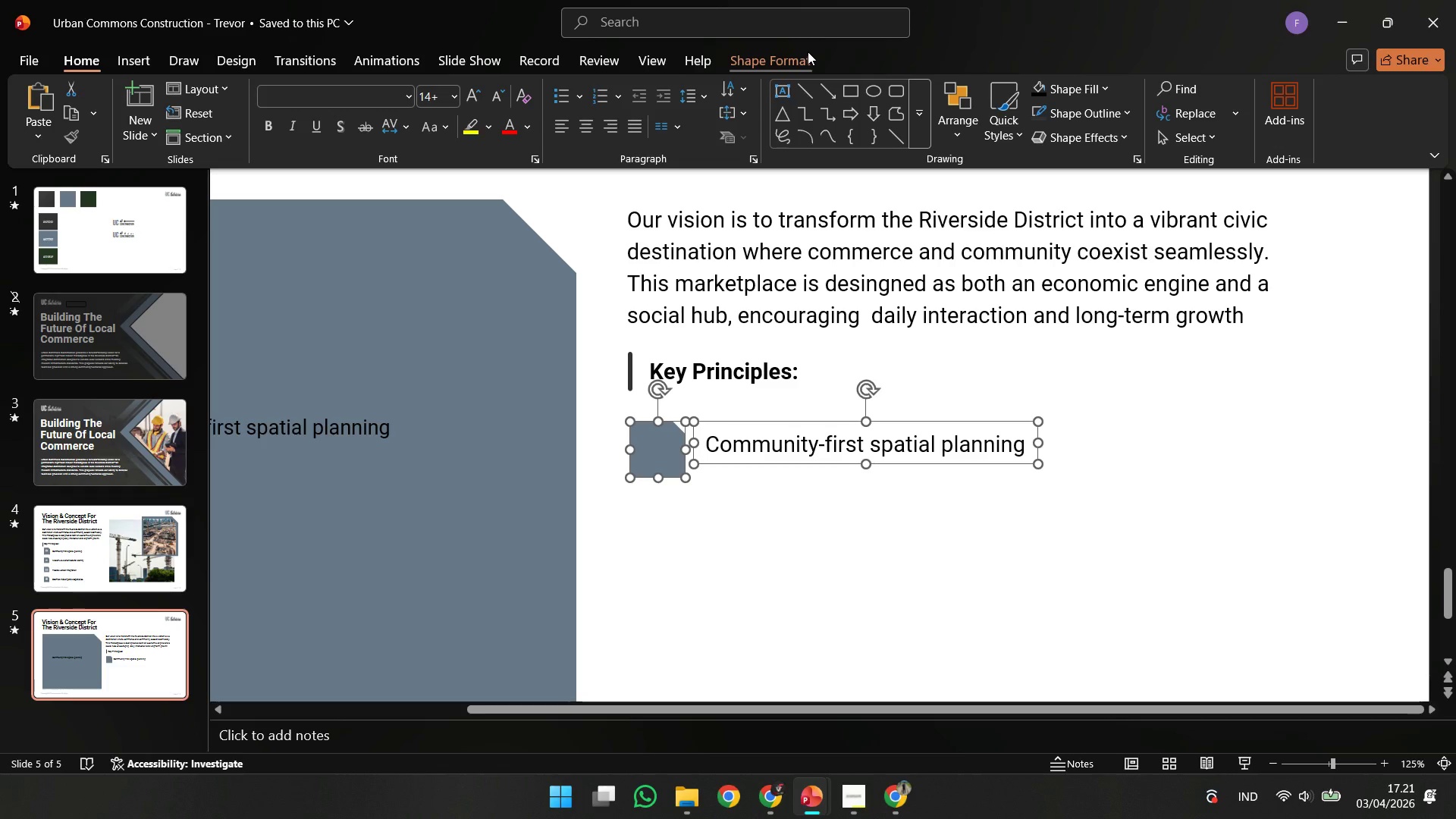 
left_click_drag(start_coordinate=[808, 52], to_coordinate=[1171, 101])
 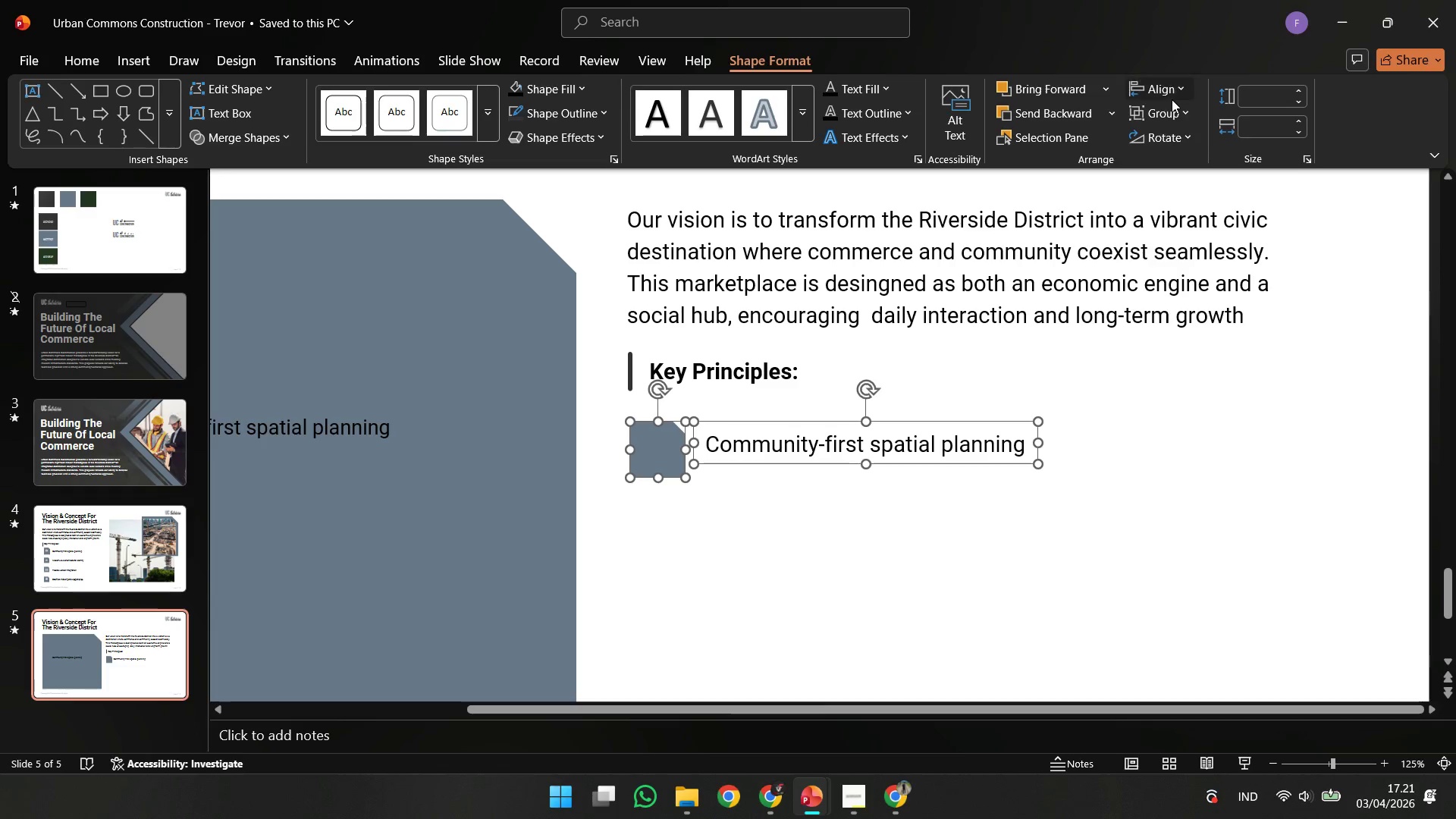 
double_click([1172, 99])
 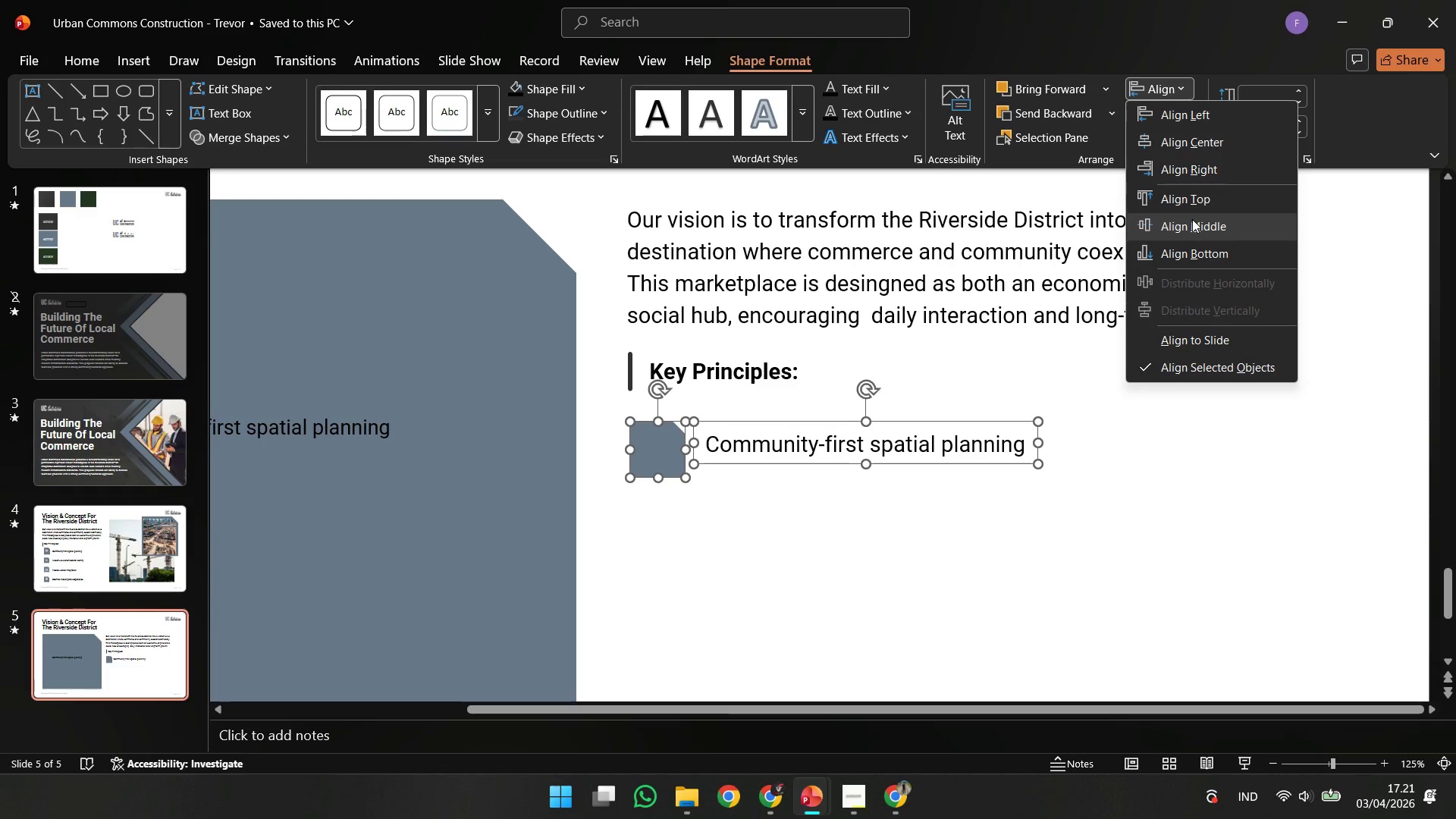 
left_click([1192, 219])
 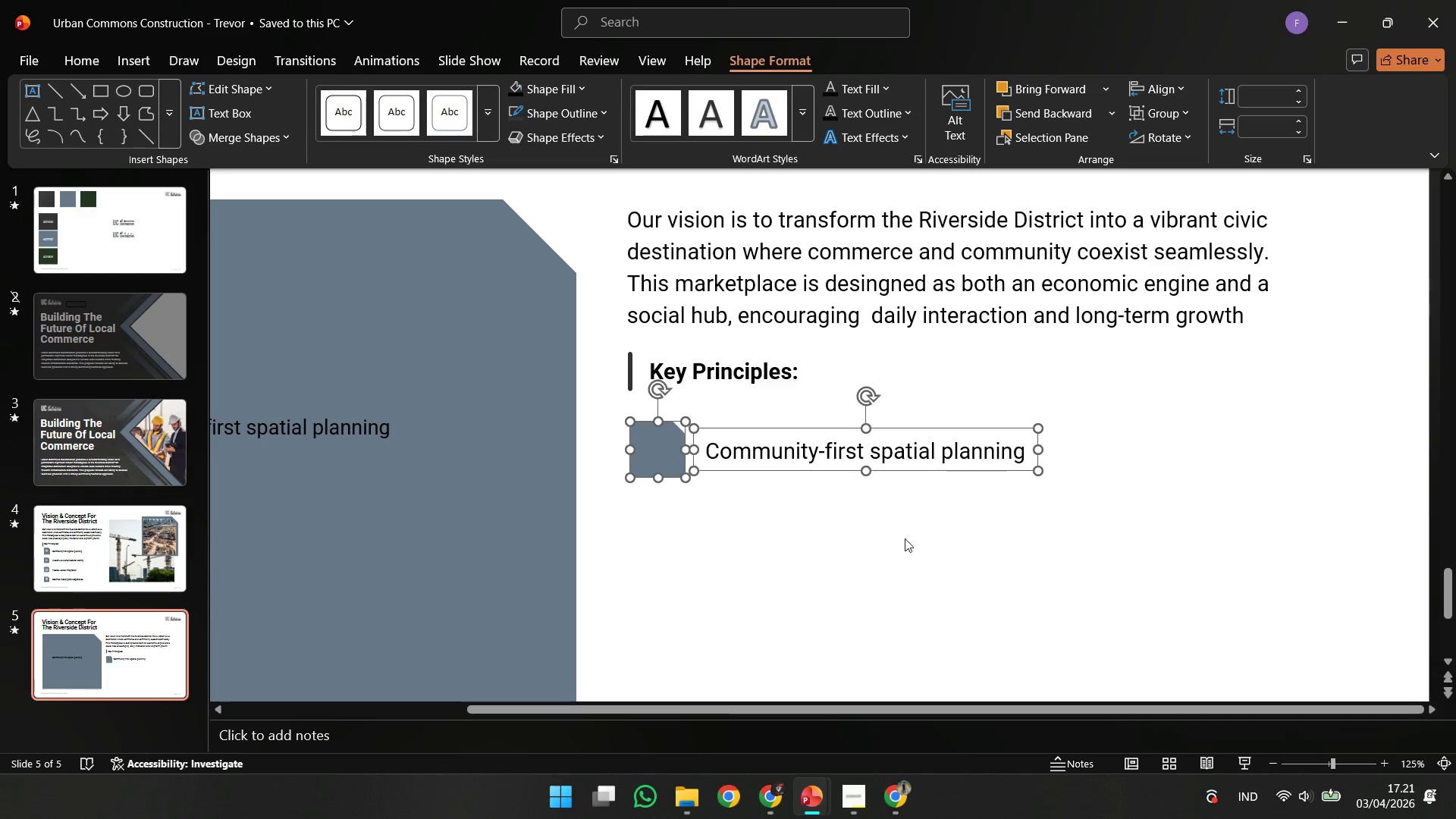 
left_click([862, 556])
 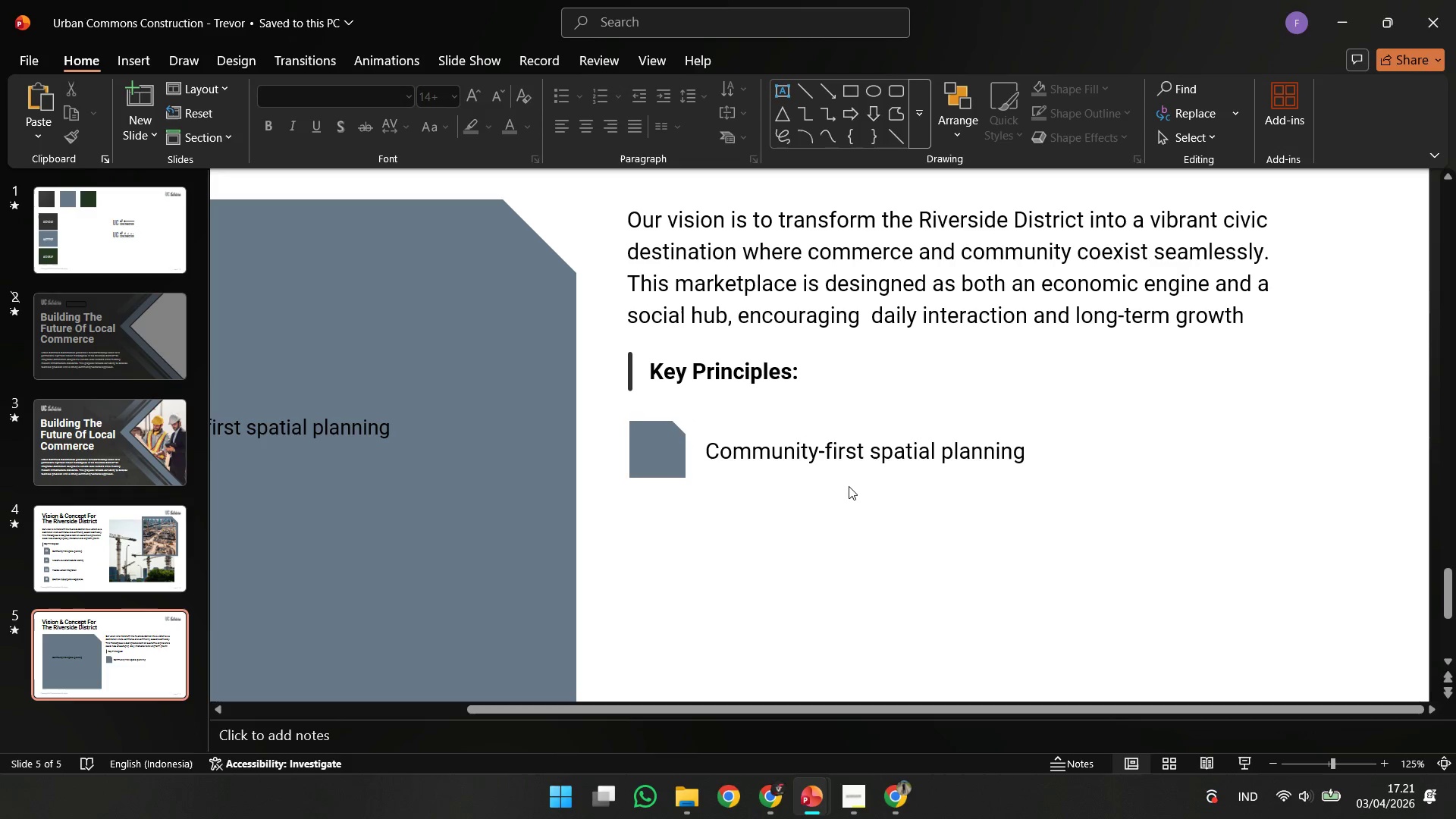 
left_click([854, 476])
 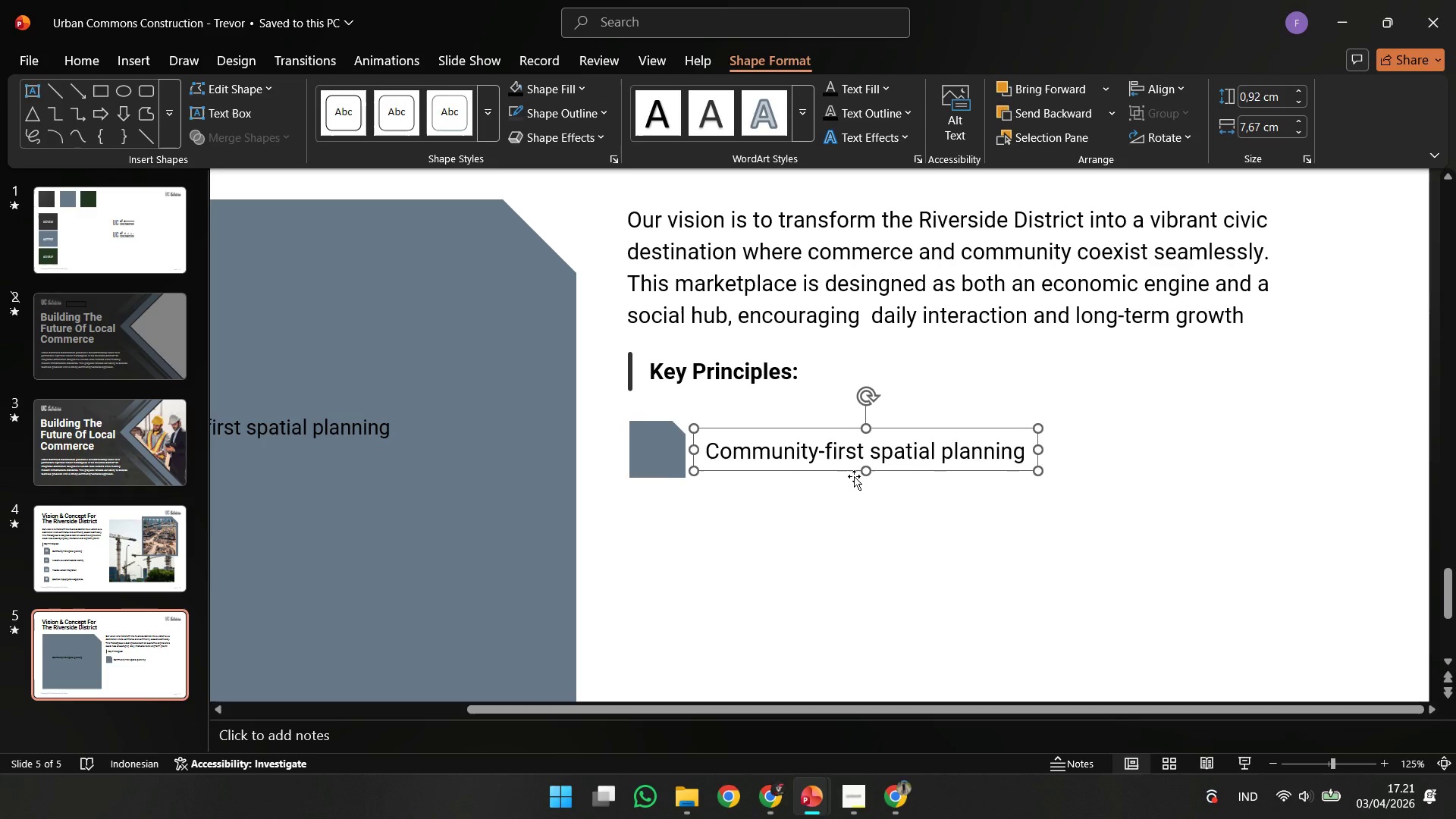 
key(ArrowRight)
 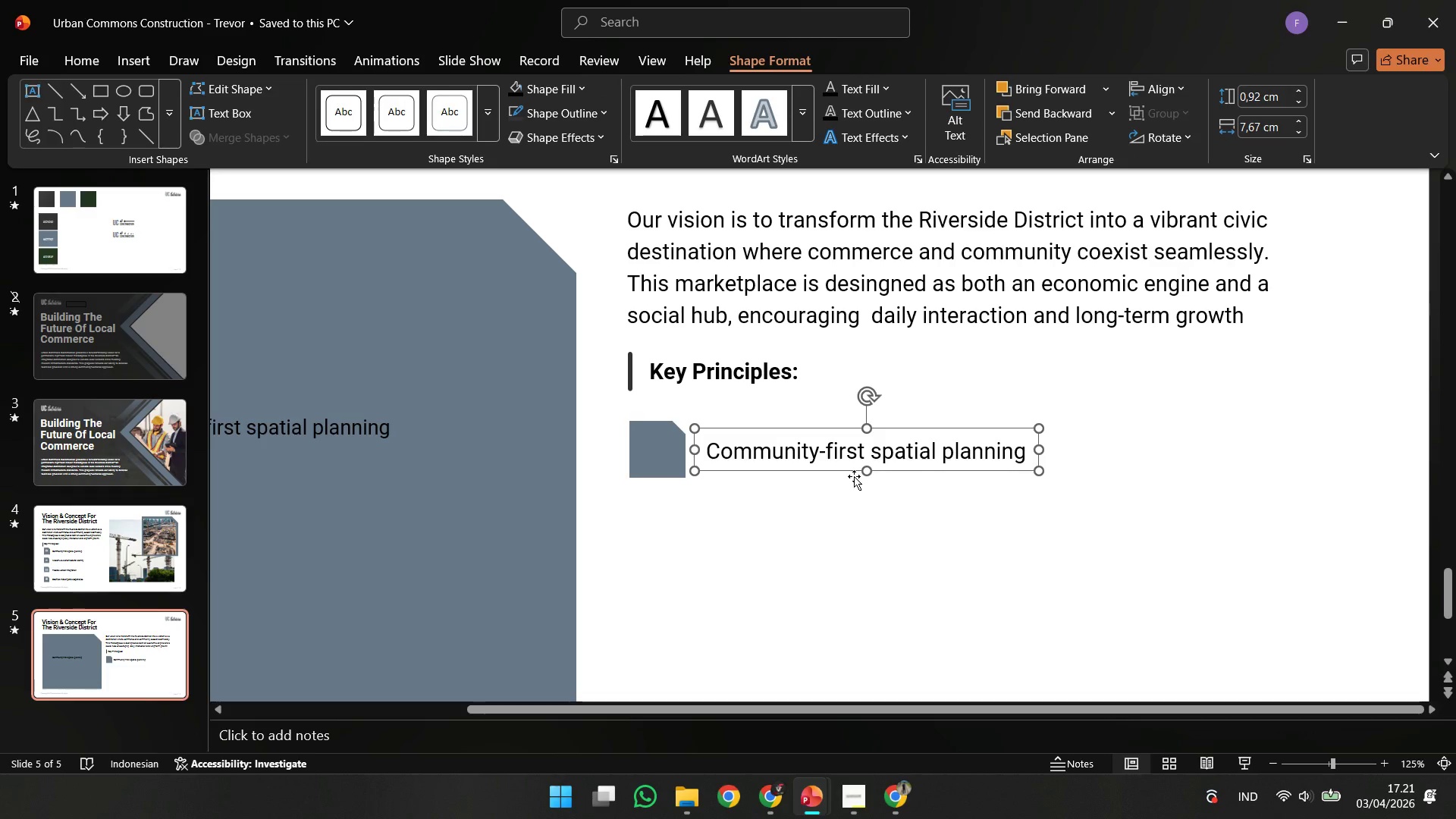 
key(ArrowRight)
 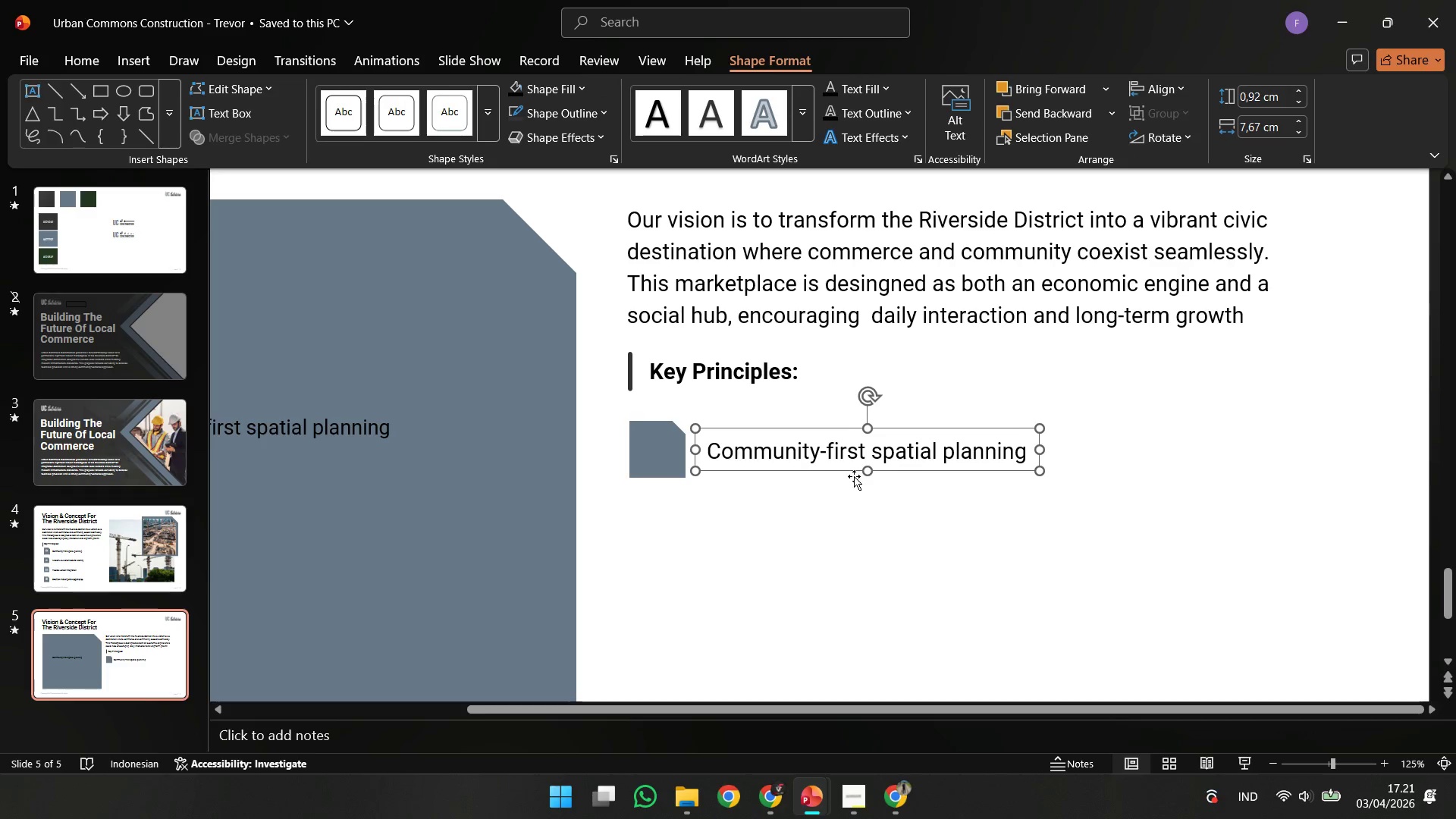 
key(ArrowRight)
 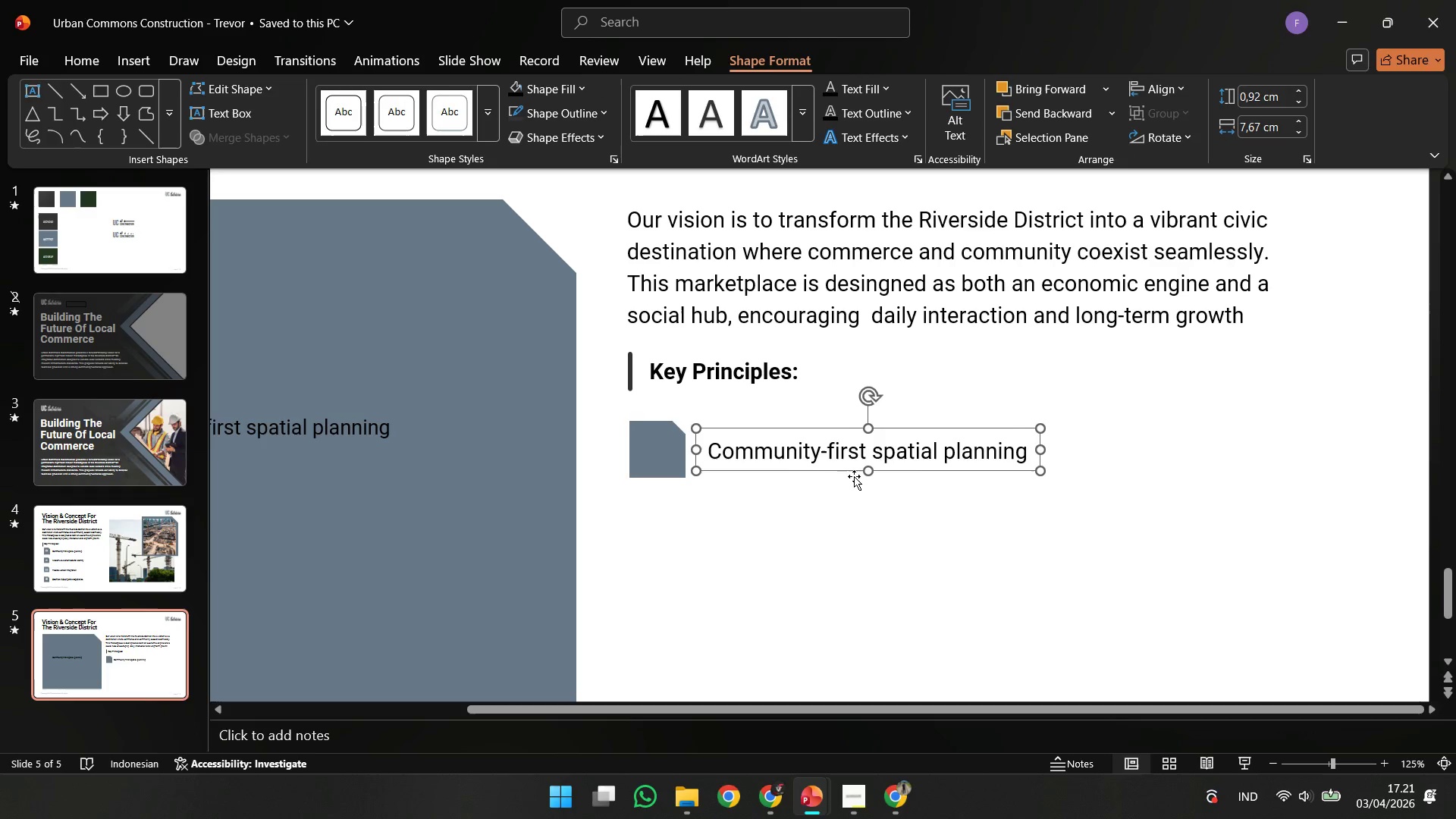 
key(ArrowRight)
 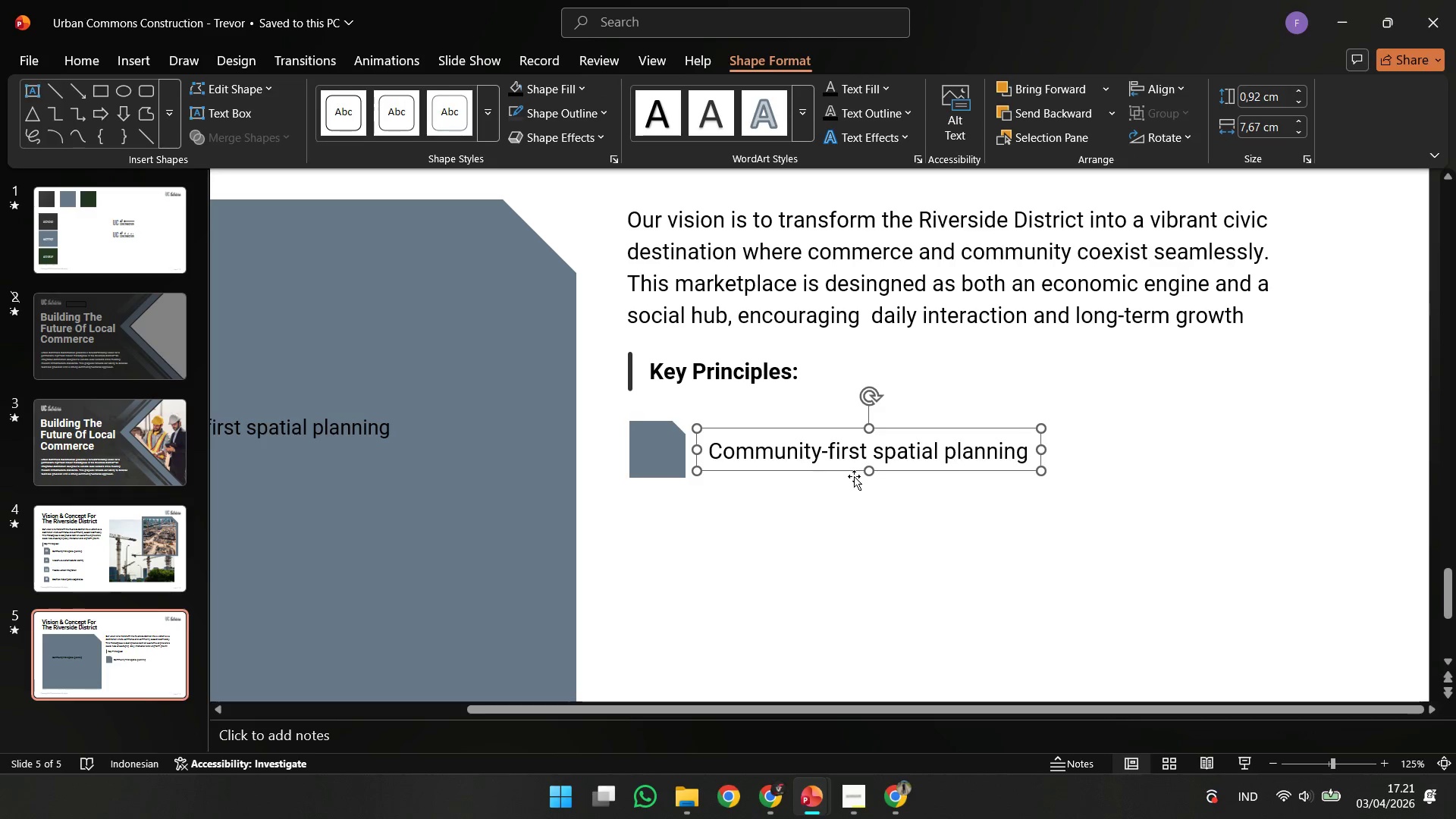 
key(ArrowRight)
 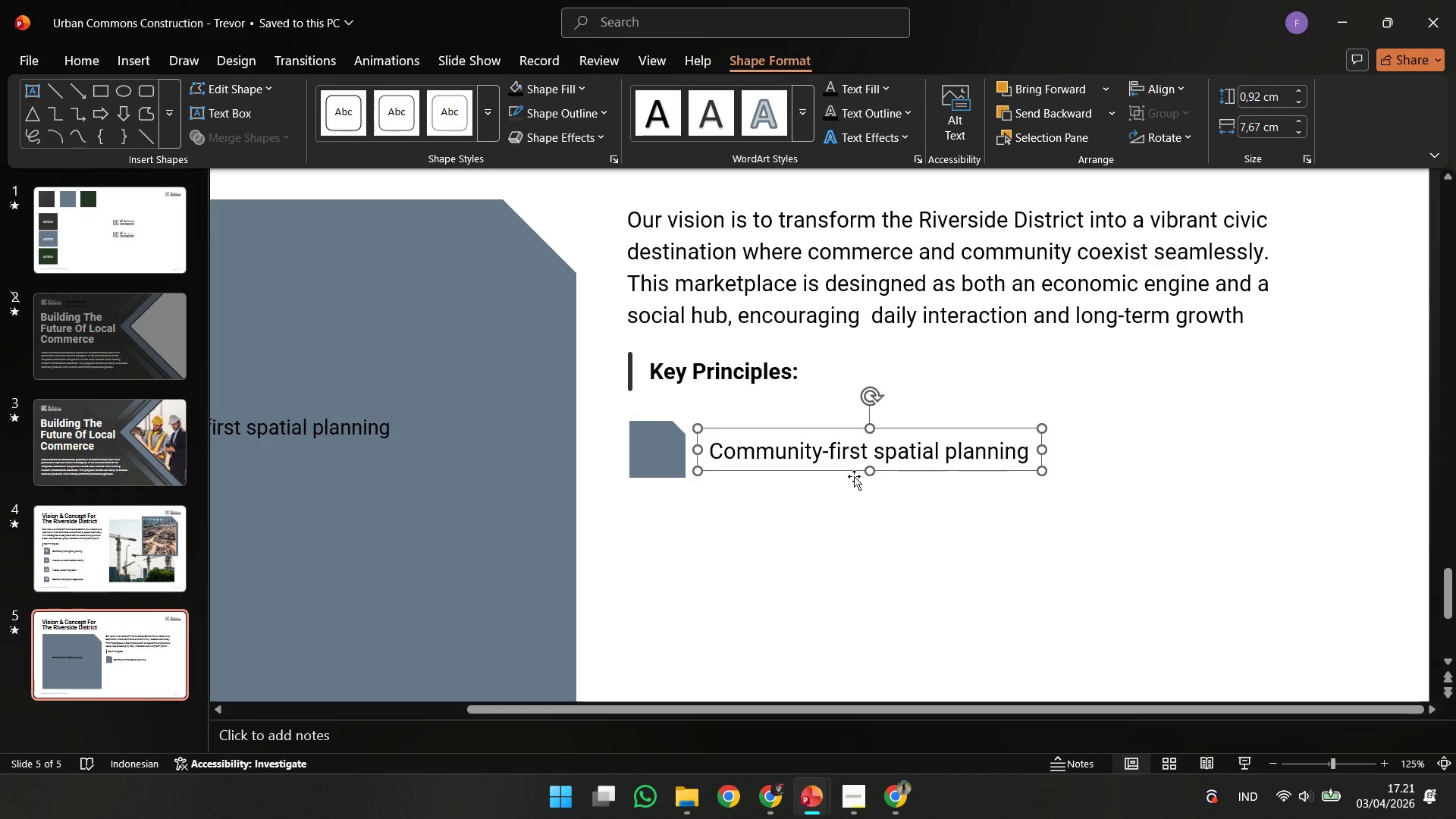 
key(ArrowRight)
 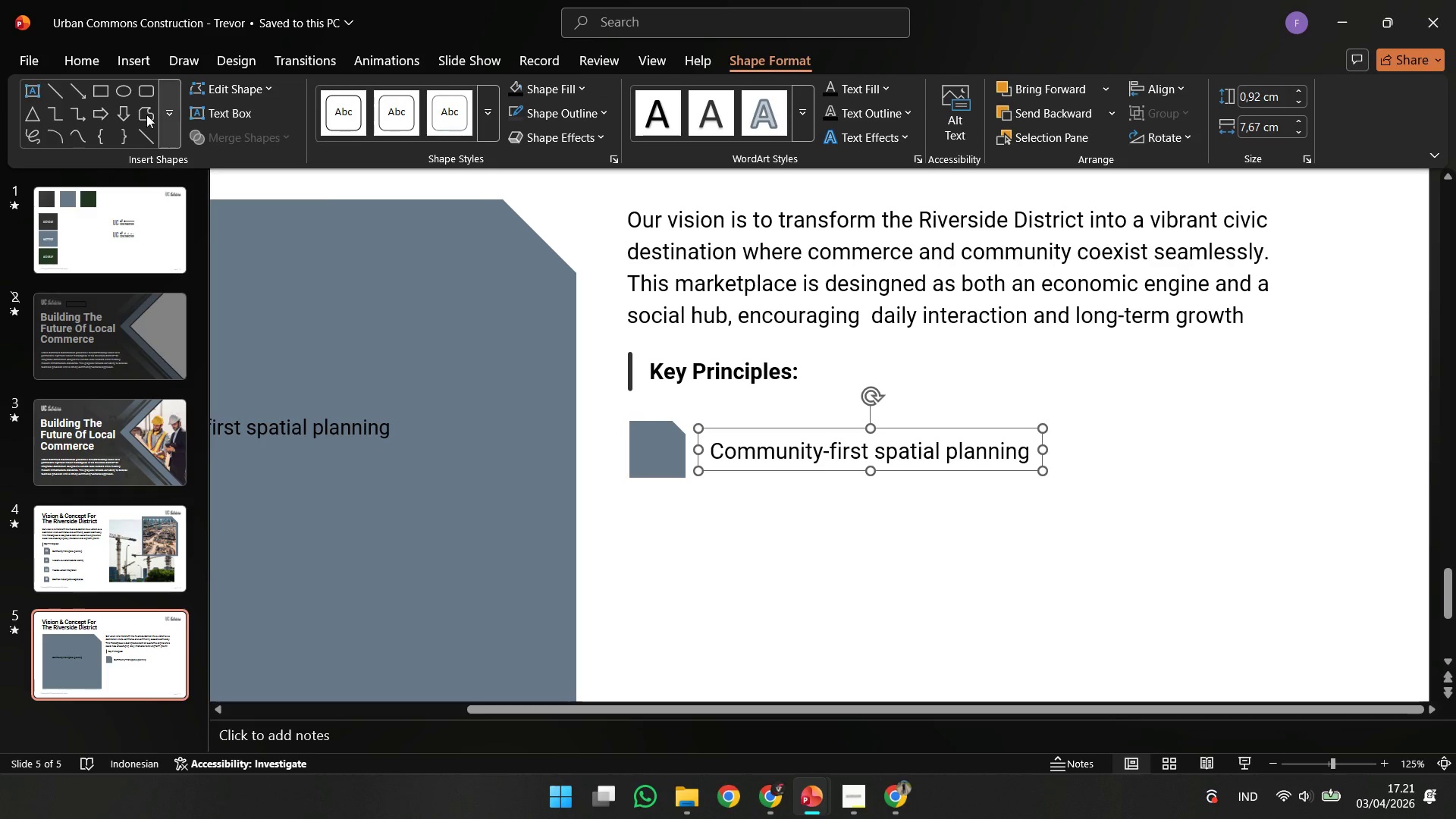 
left_click([83, 56])
 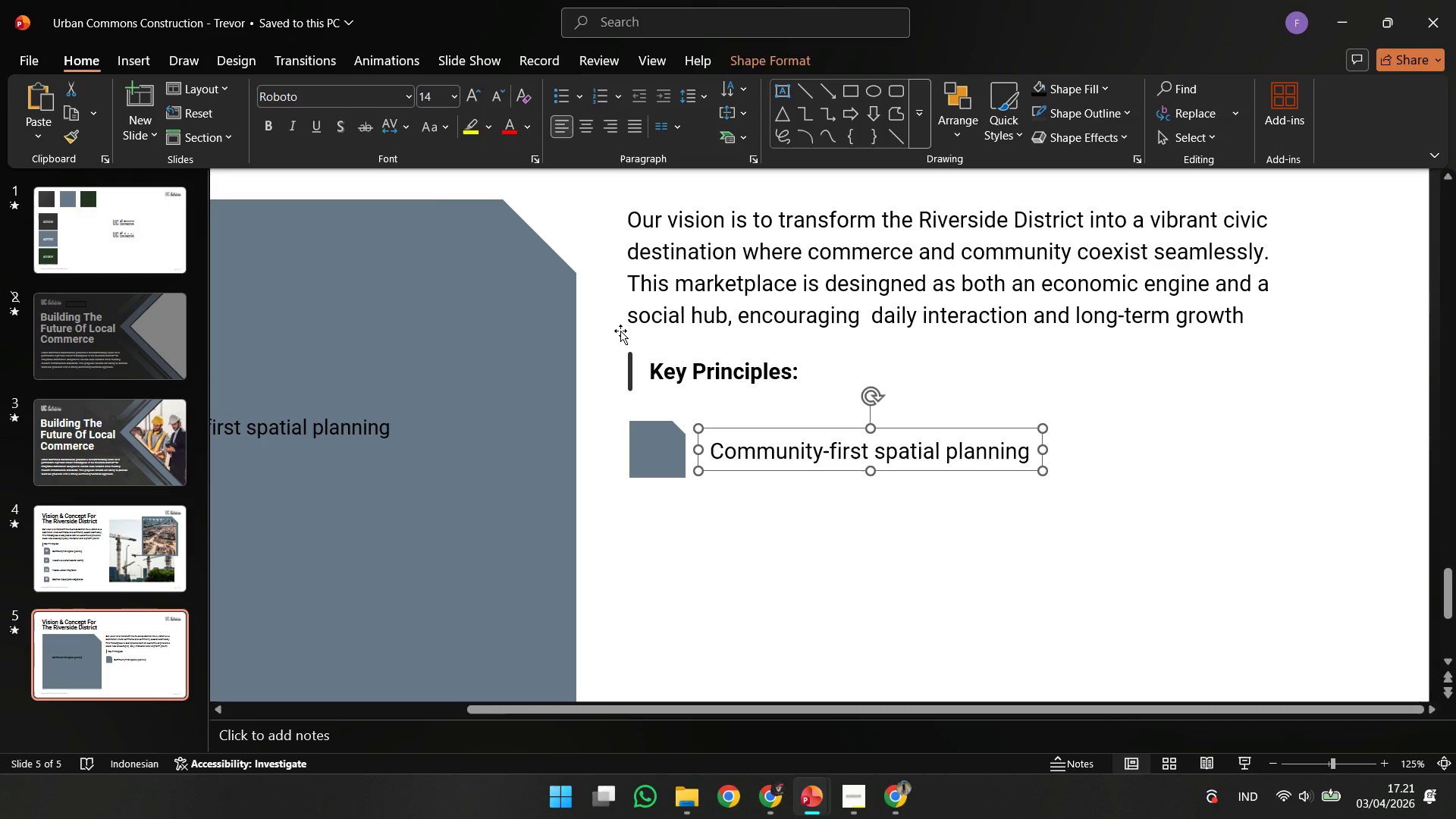 
left_click([672, 358])
 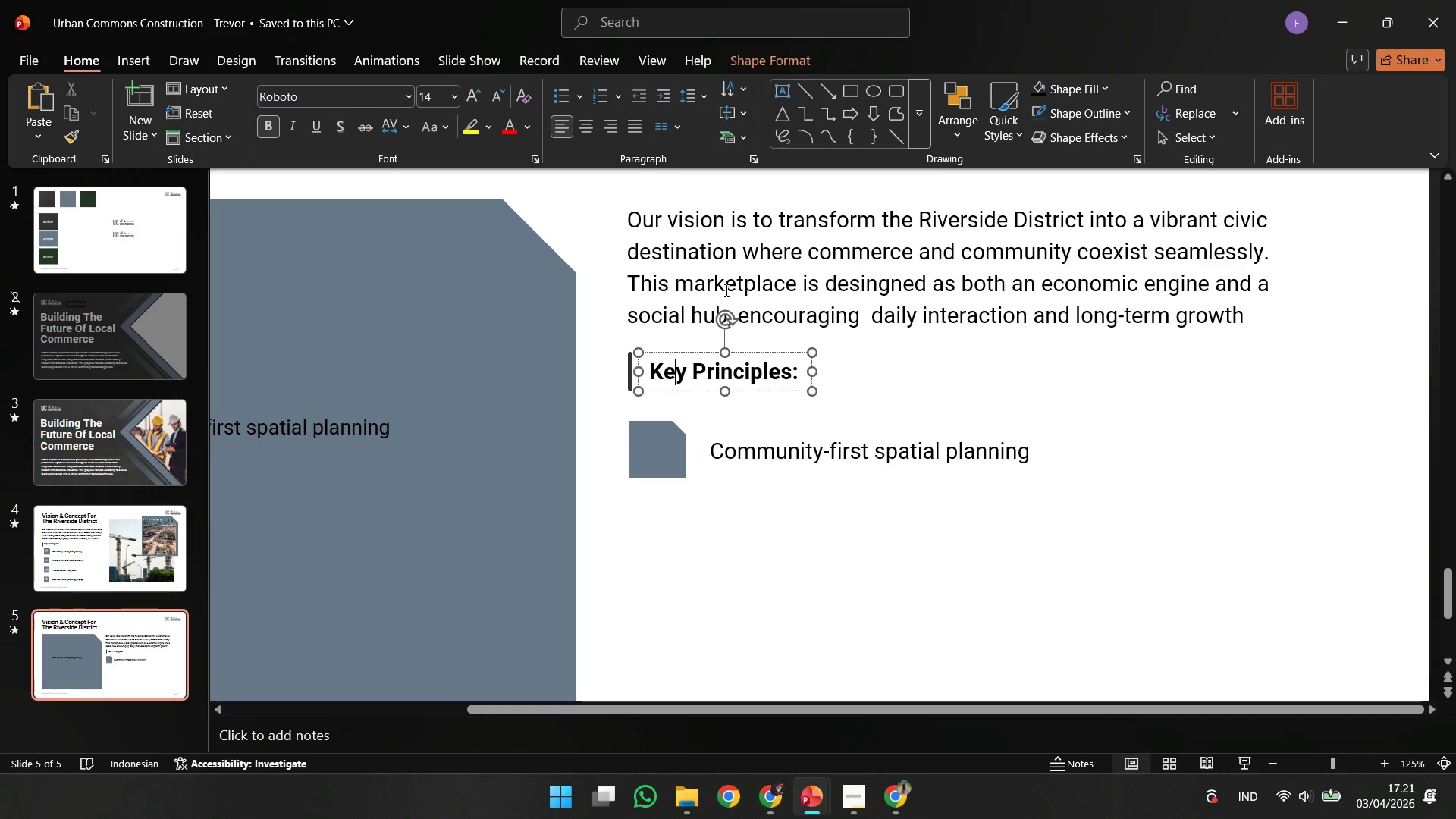 
left_click([725, 290])
 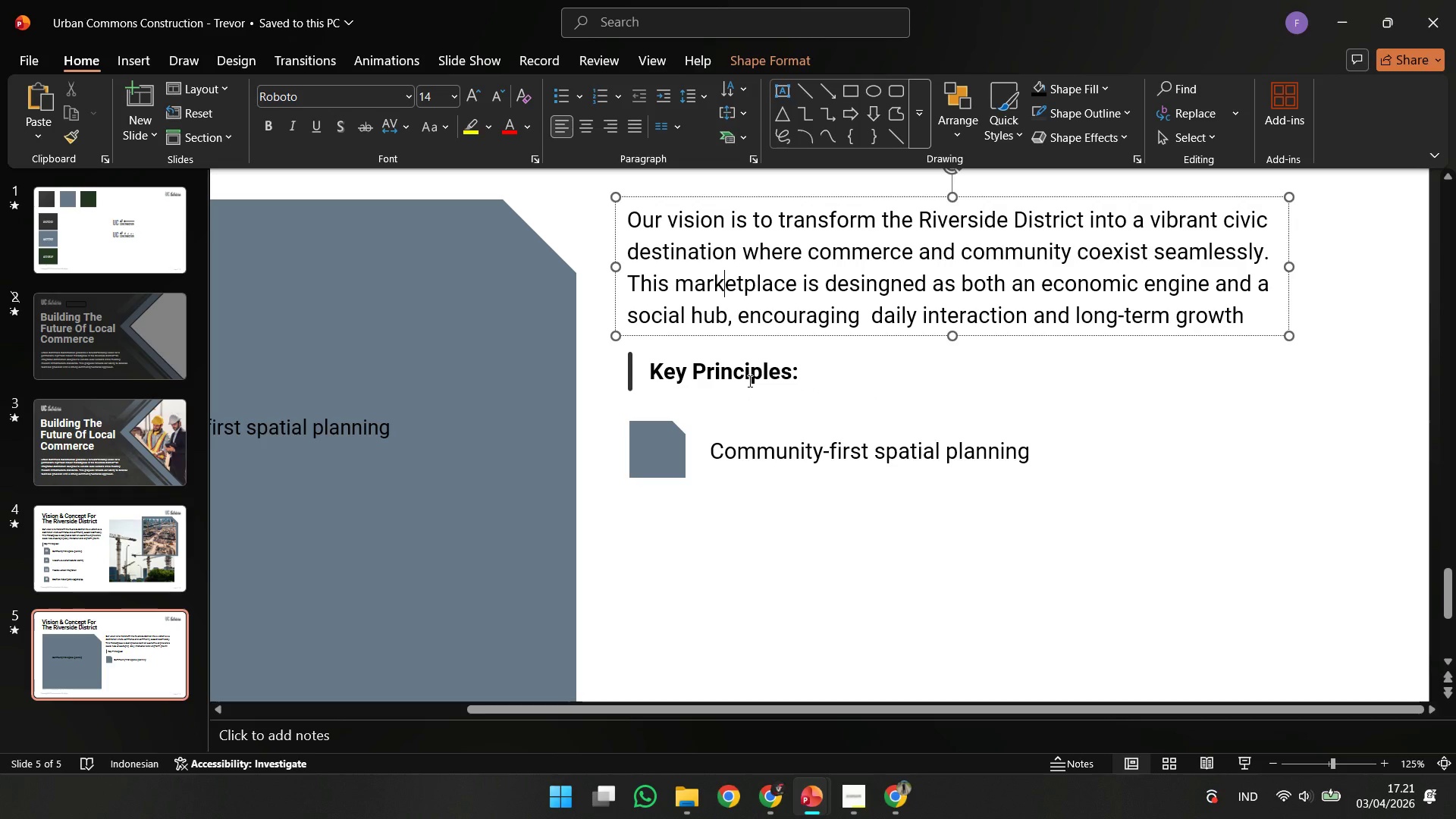 
left_click([748, 381])
 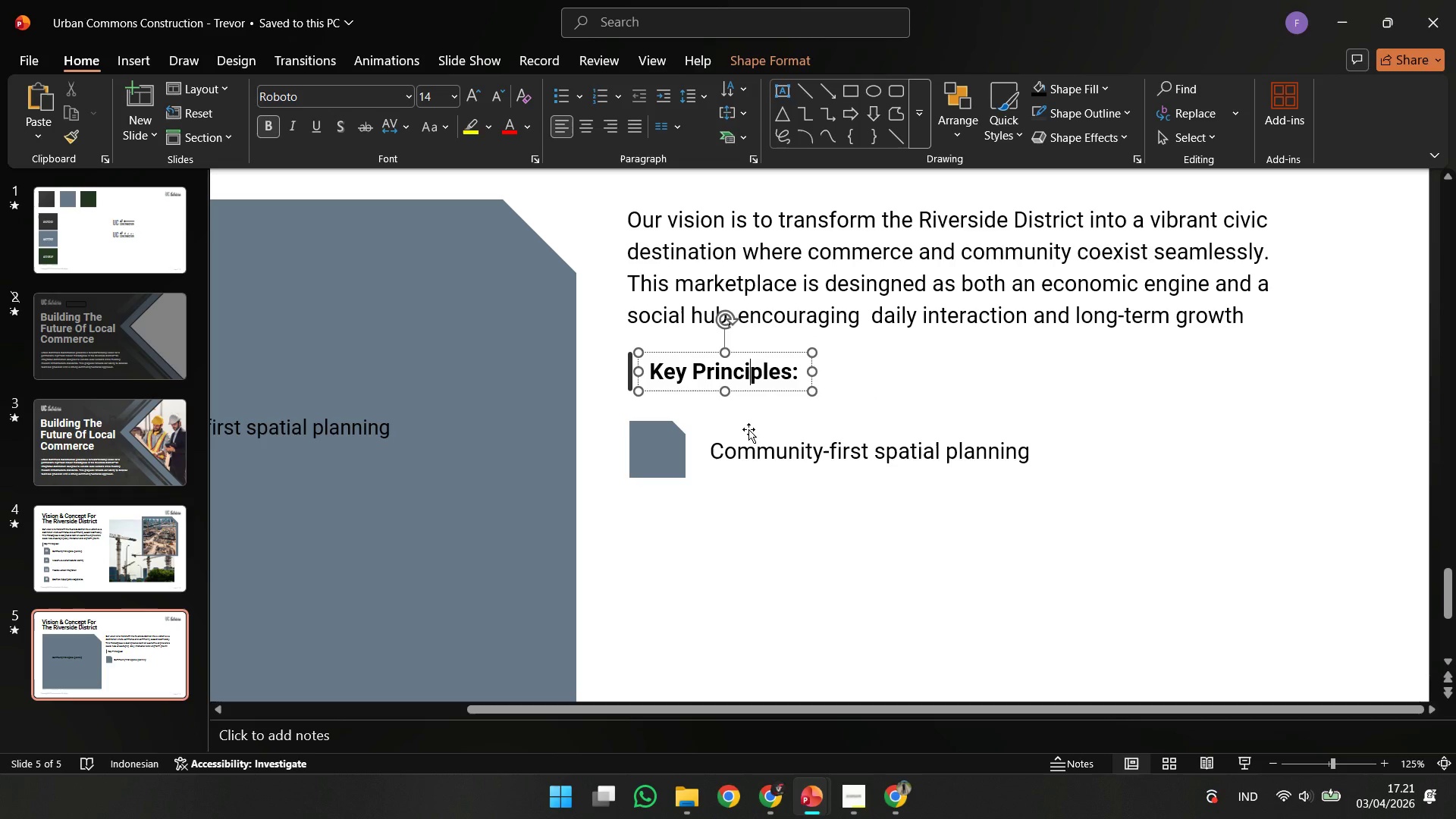 
left_click([748, 429])
 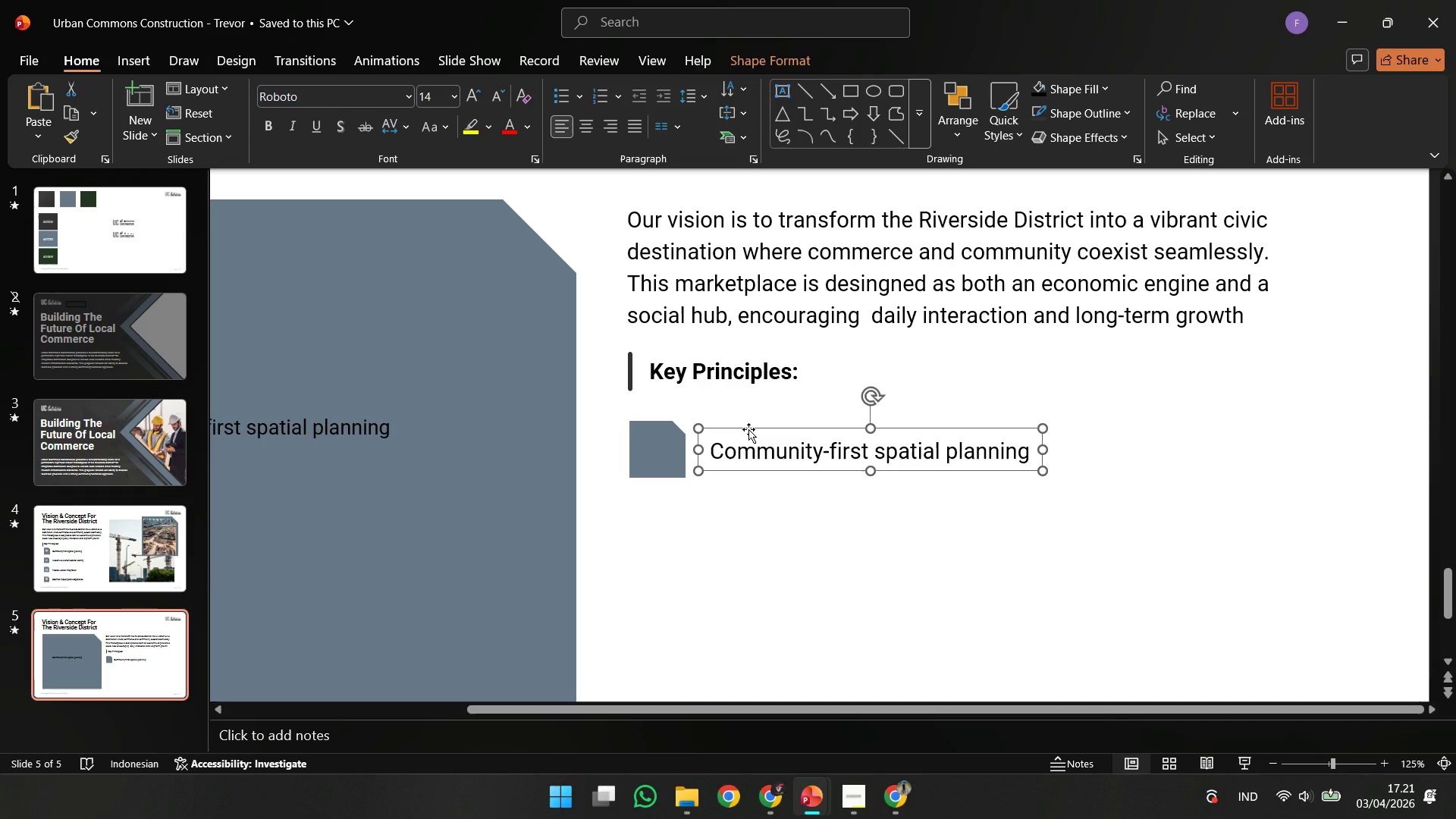 
key(ArrowRight)
 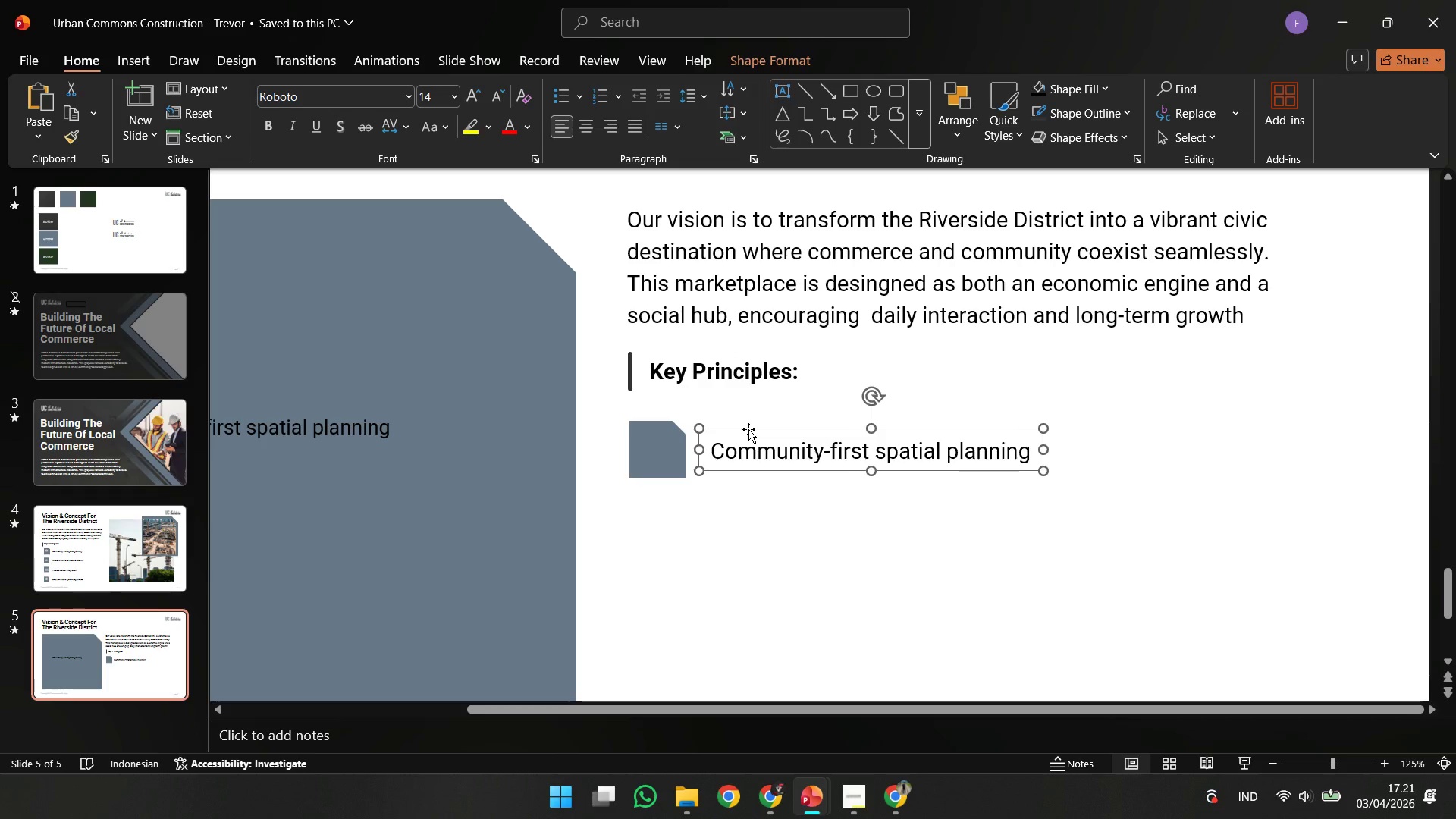 
key(ArrowRight)
 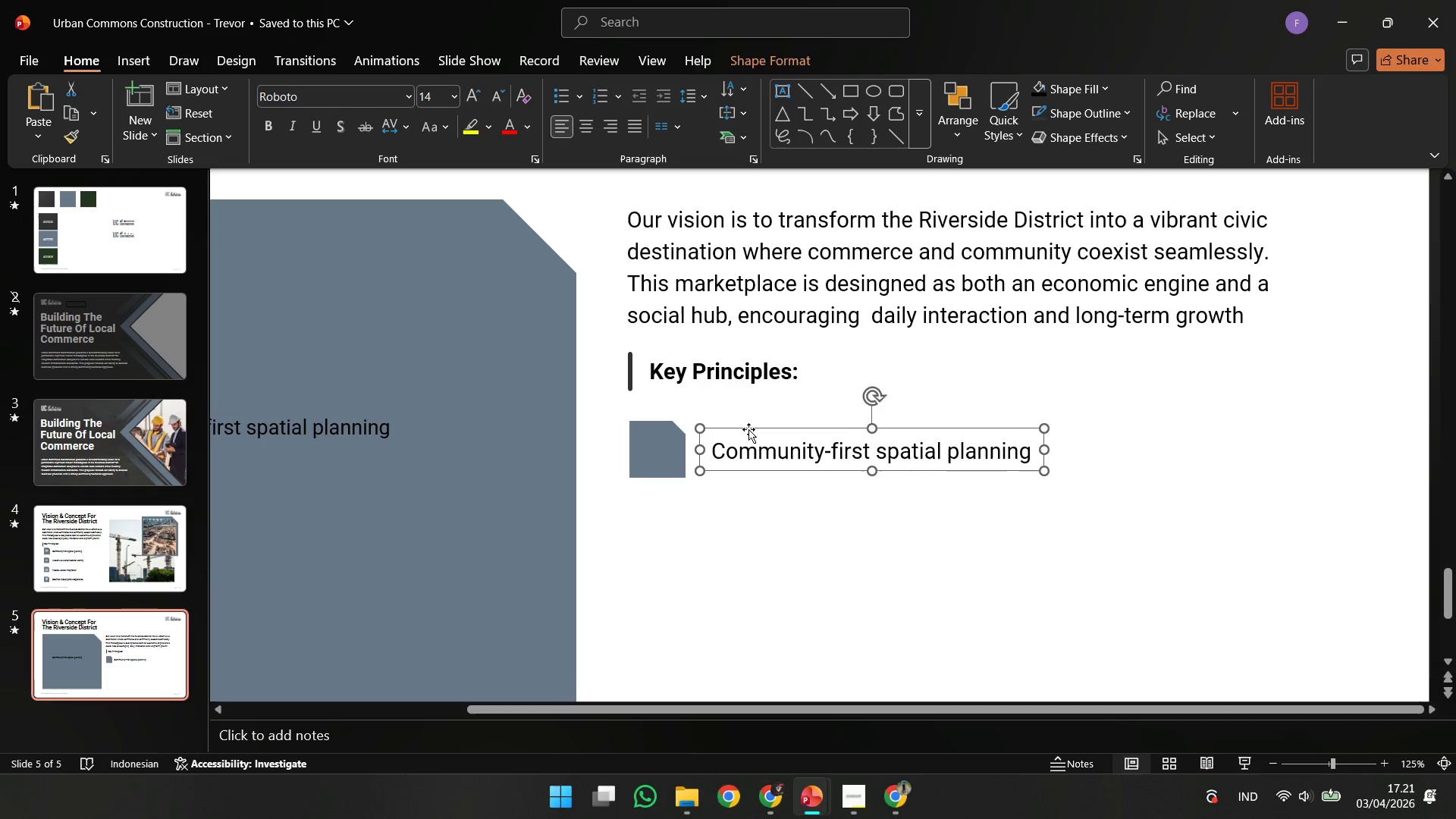 
key(ArrowRight)
 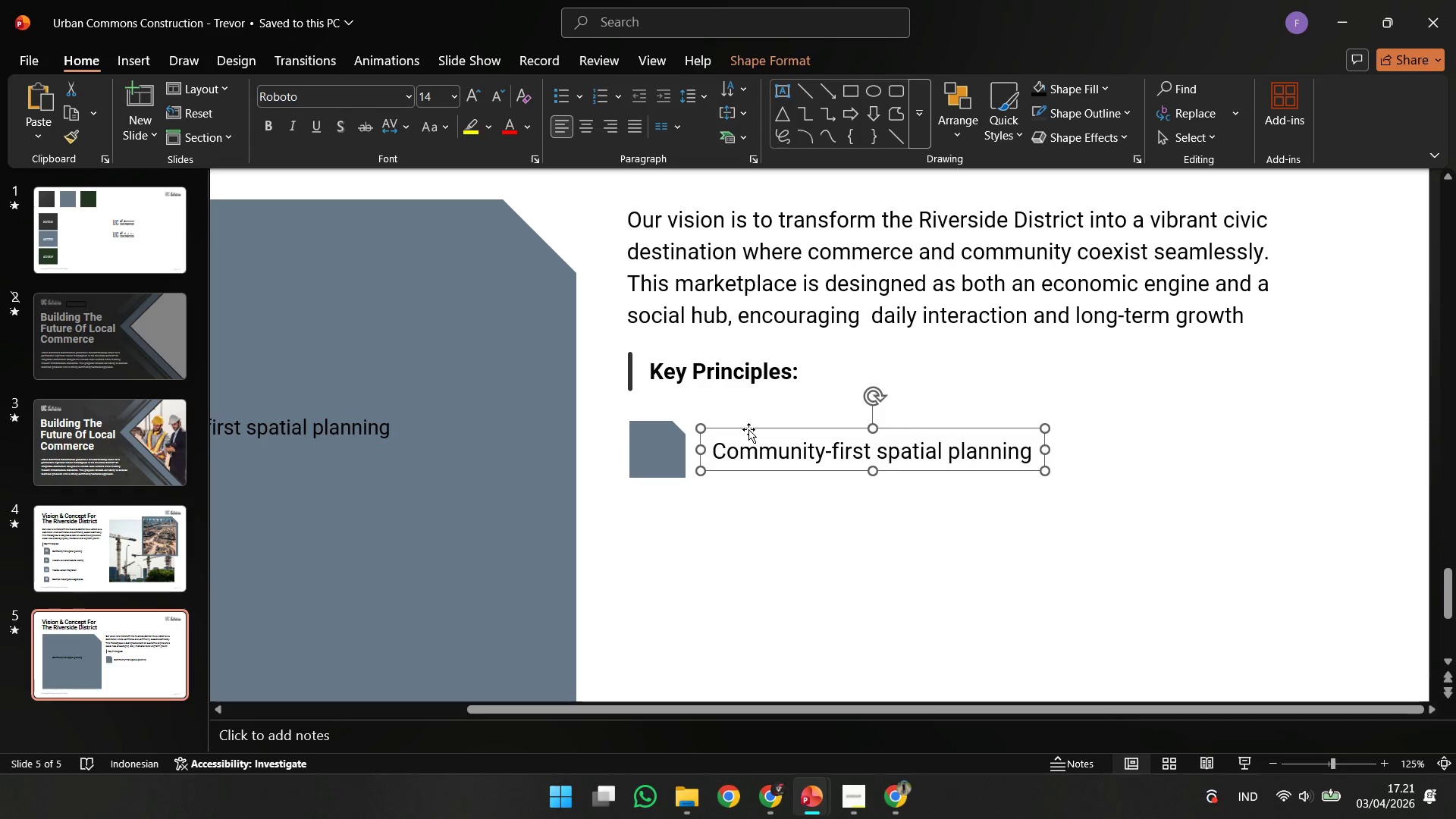 
key(ArrowRight)
 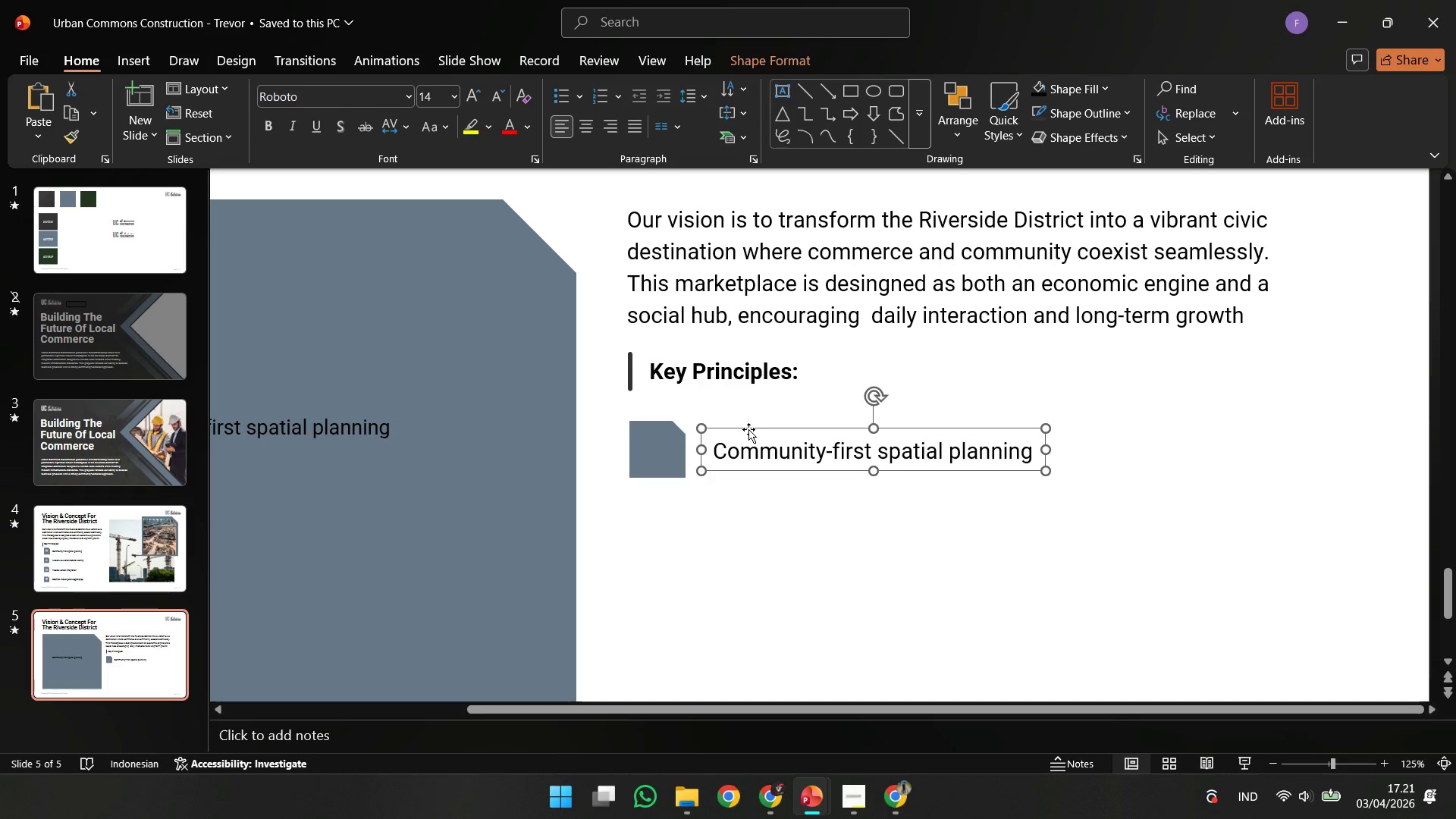 
key(ArrowRight)
 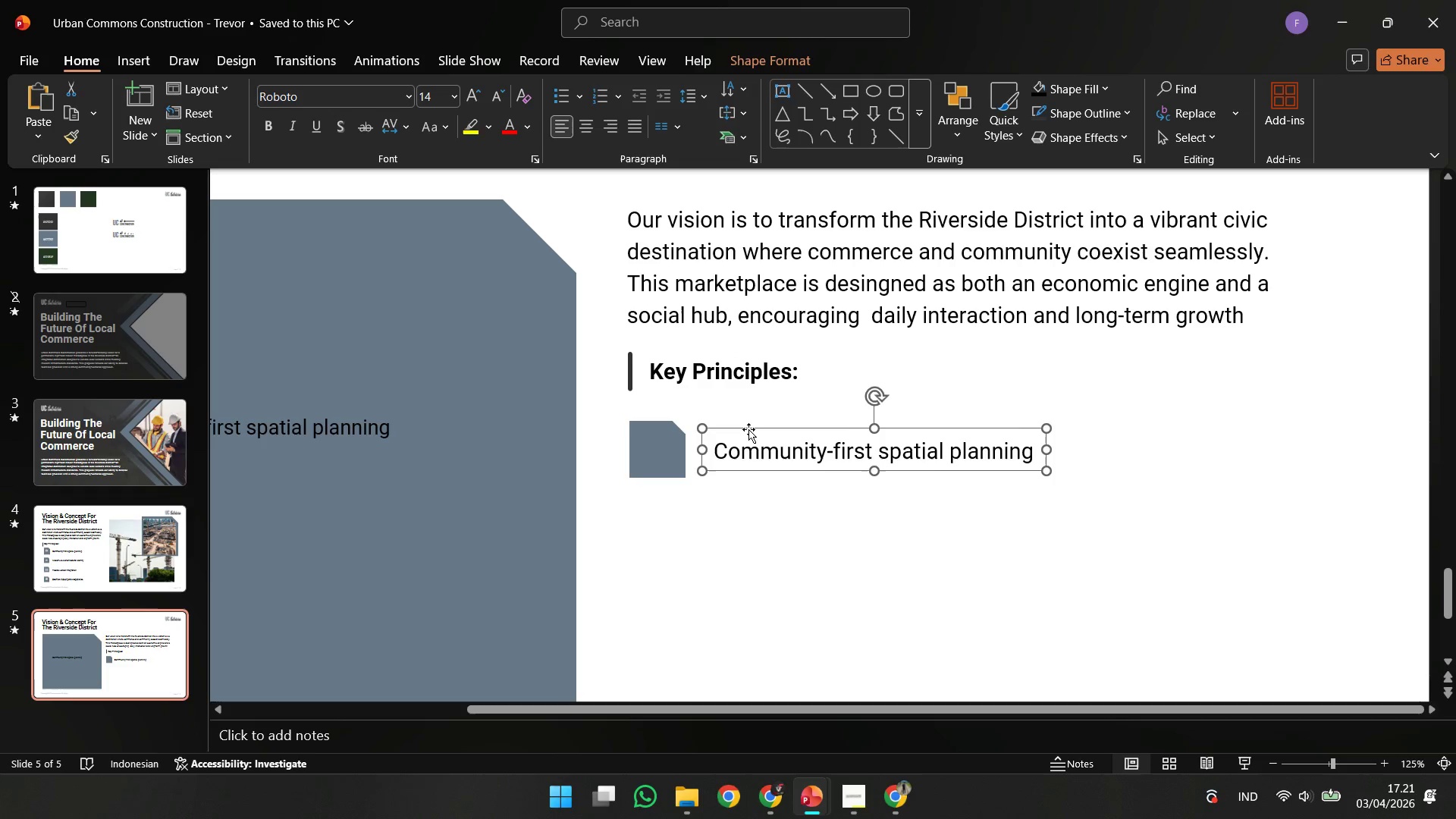 
key(ArrowRight)
 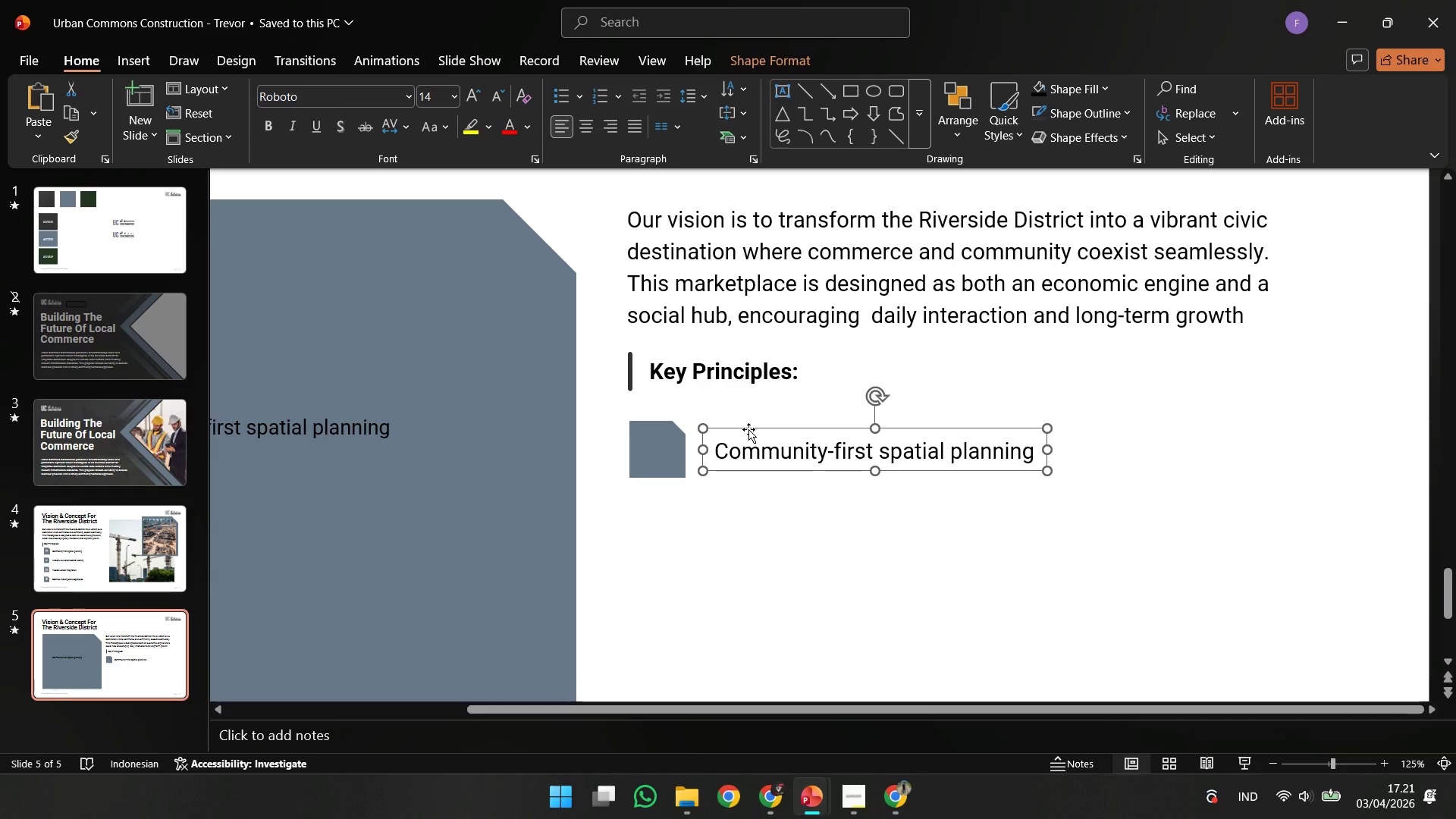 
hold_key(key=ShiftLeft, duration=1.12)
left_click([674, 426])
 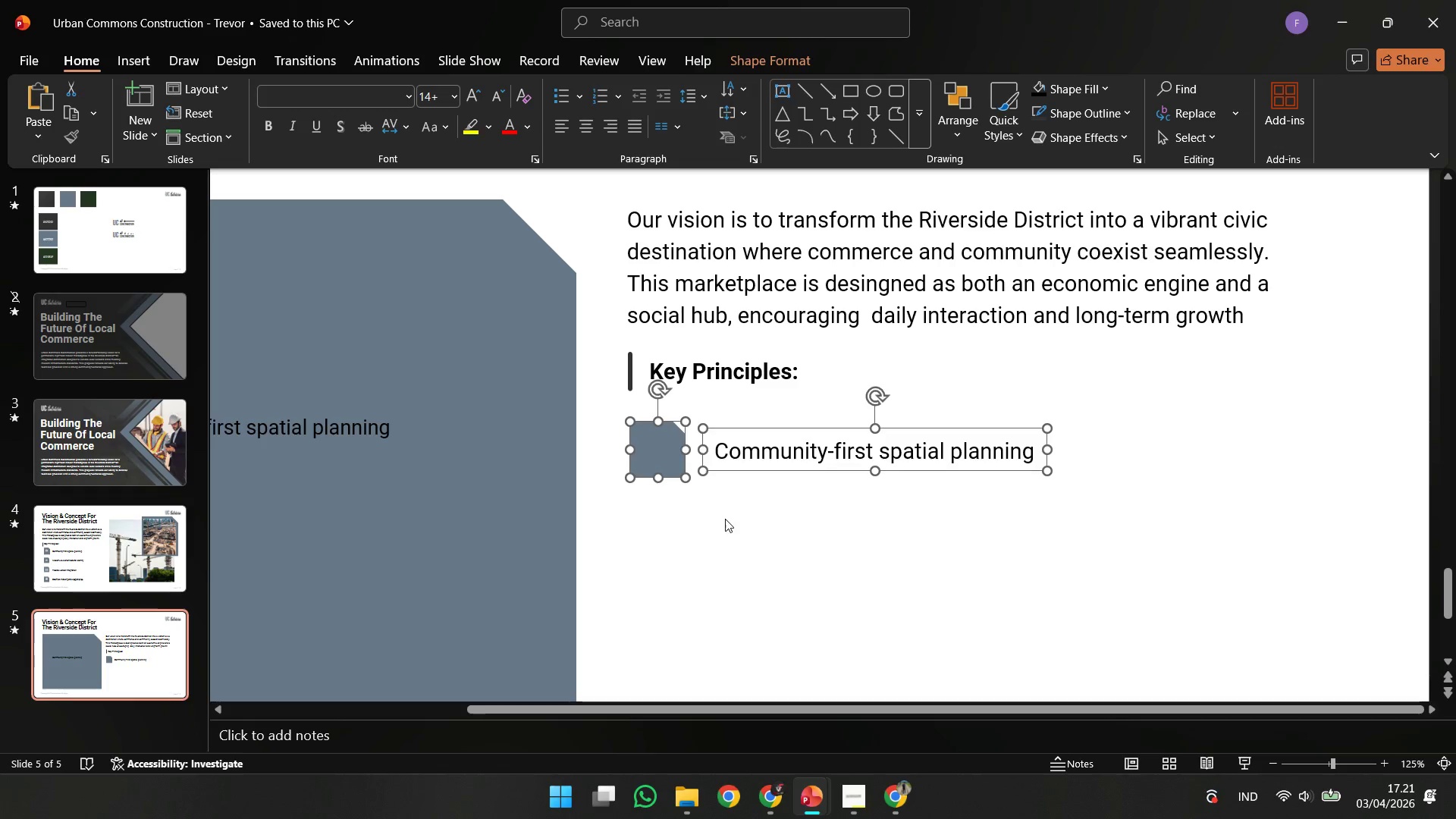 
left_click([726, 522])
 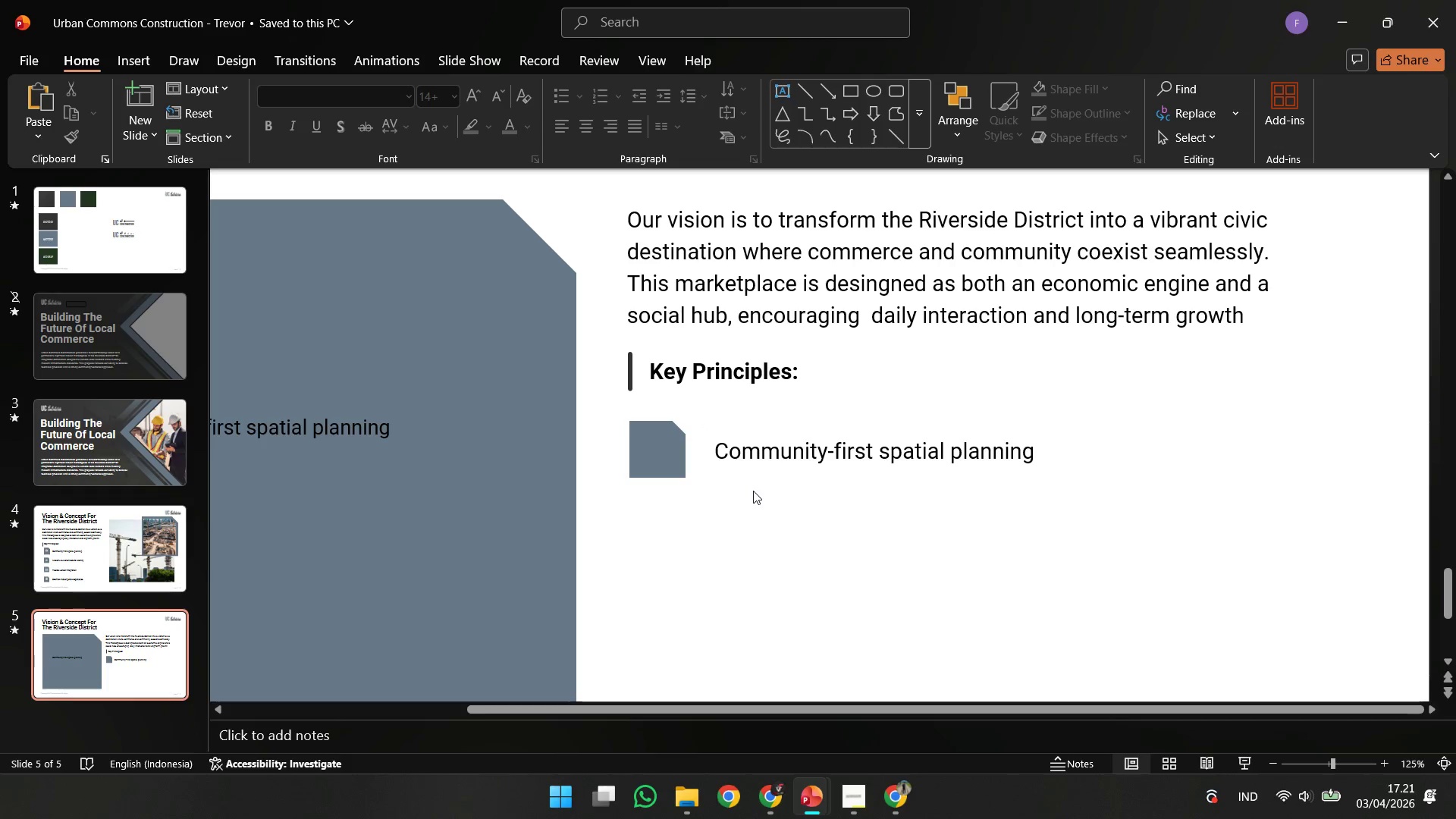 
hold_key(key=ControlLeft, duration=0.89)
scroll: coordinate [791, 514], scroll_direction: down, amount: 4.0
 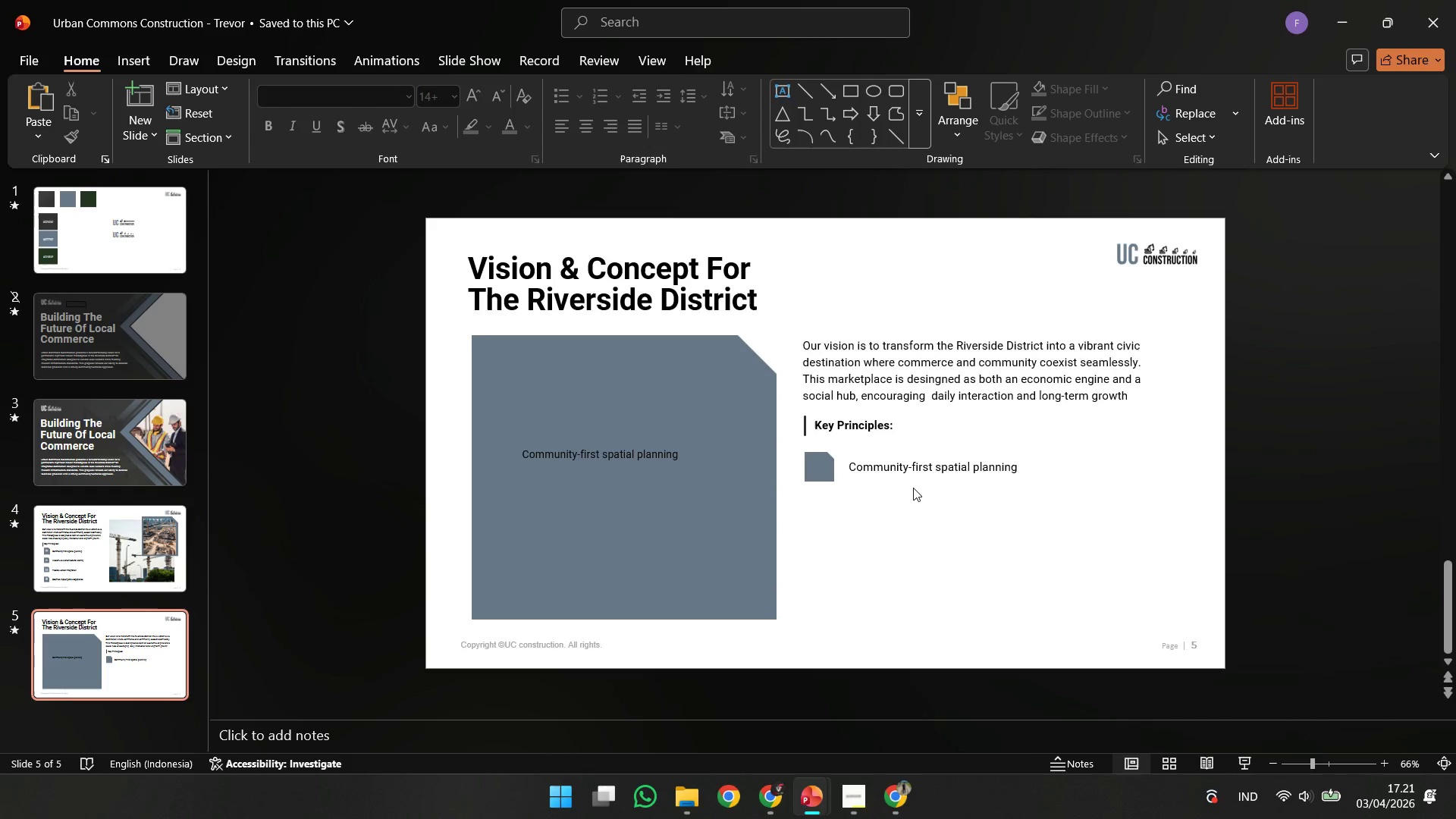 
left_click([913, 488])
 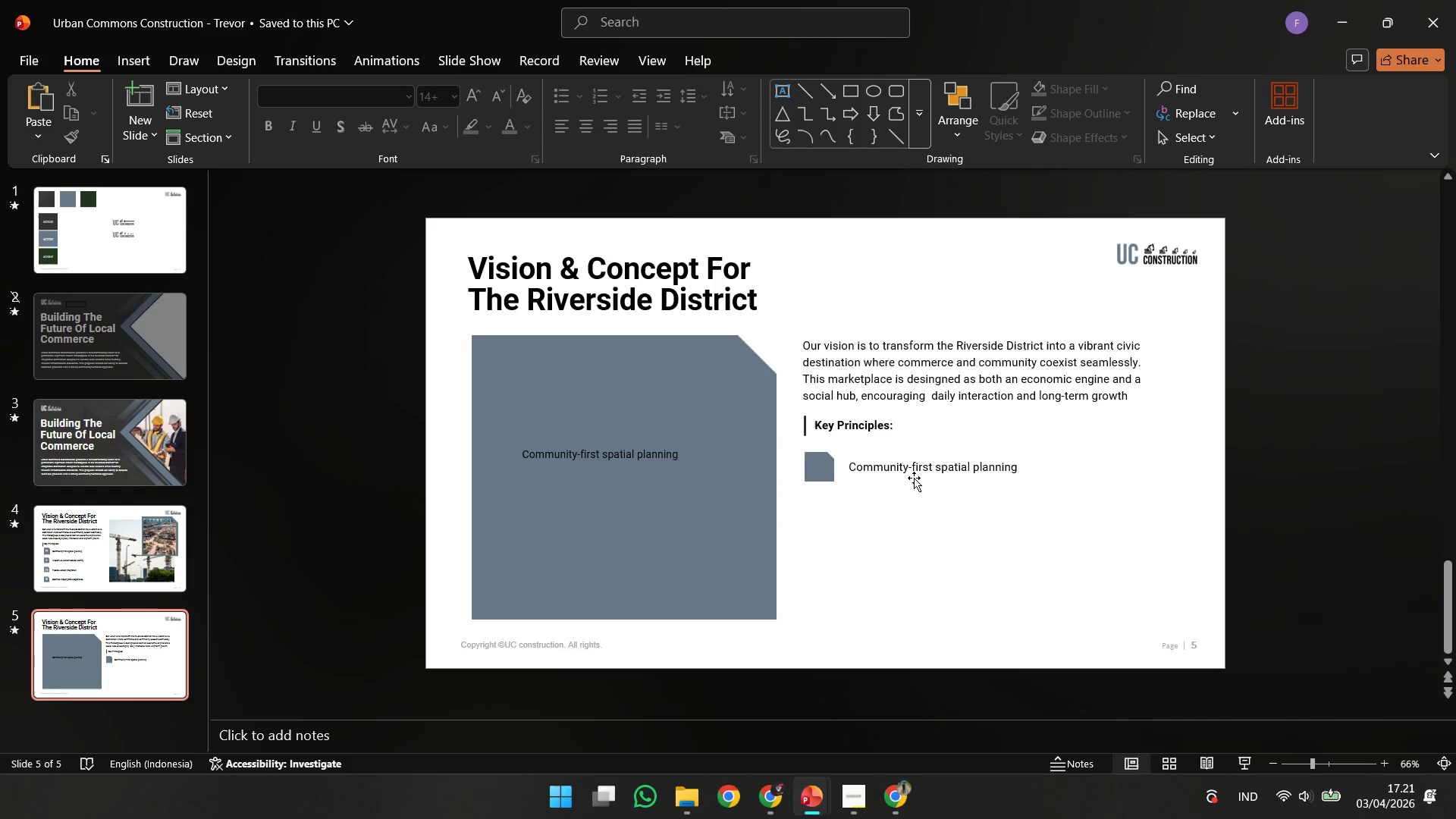 
left_click([914, 478])
 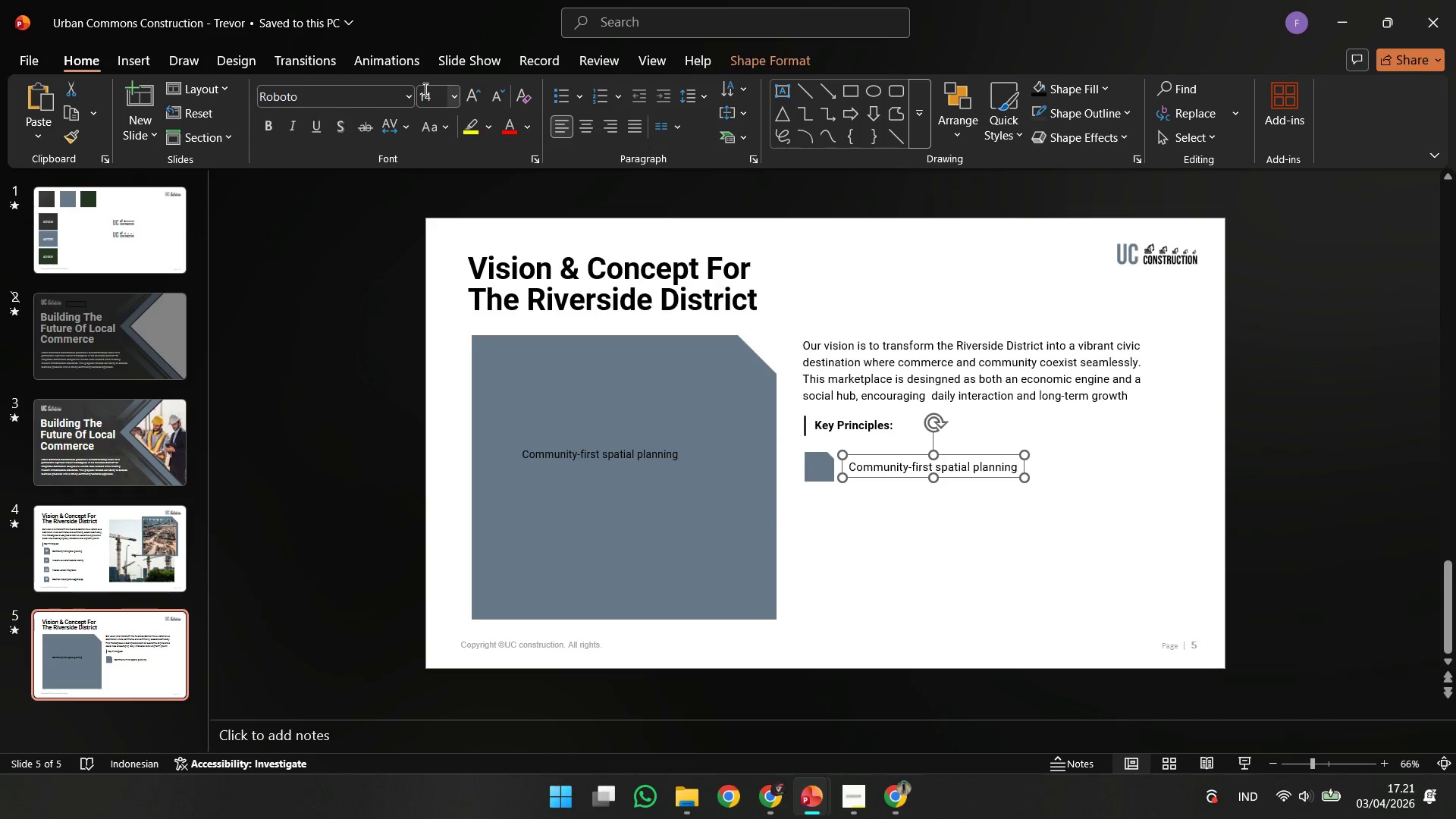 
left_click([424, 89])
 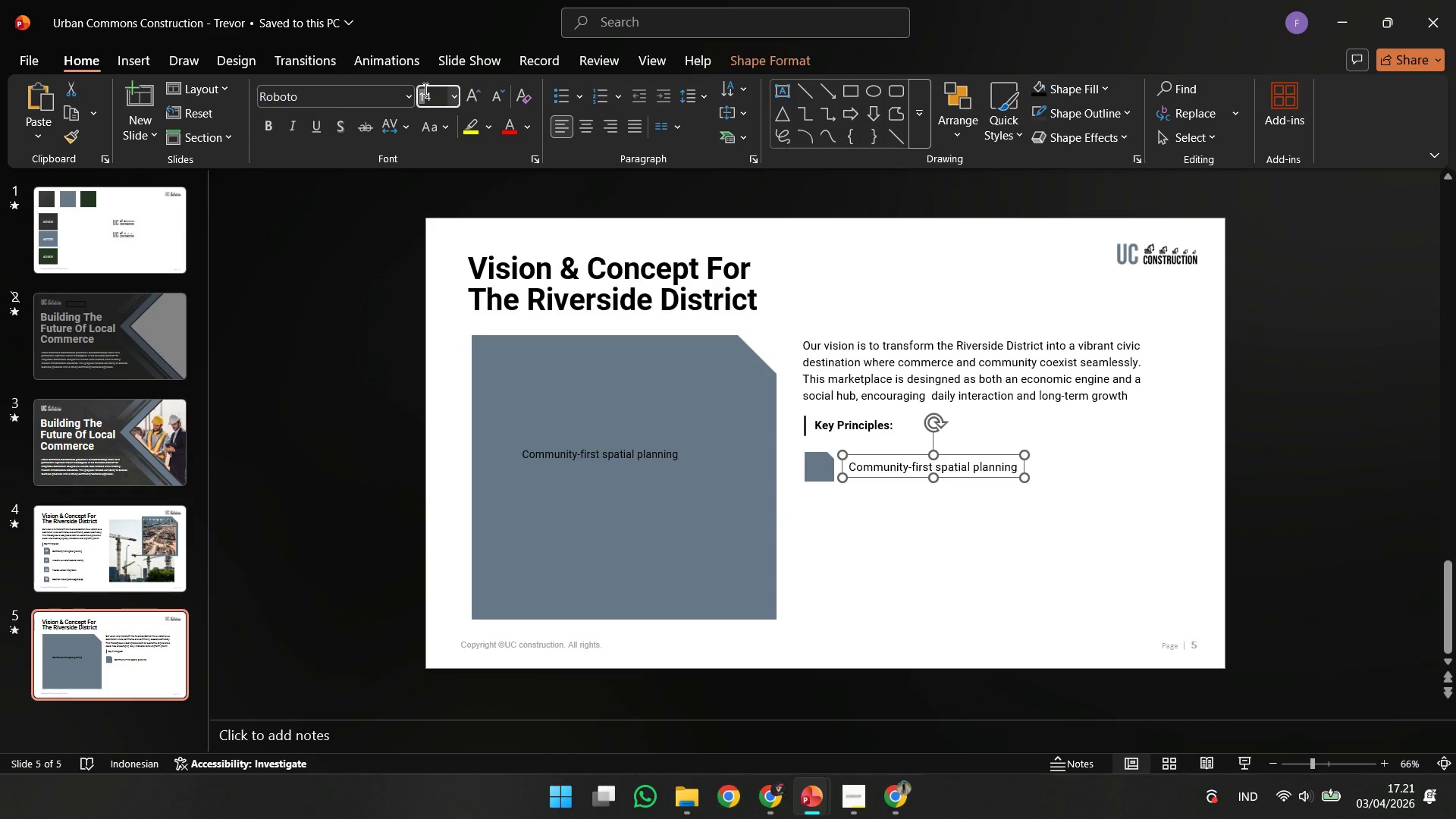 
type(13)
 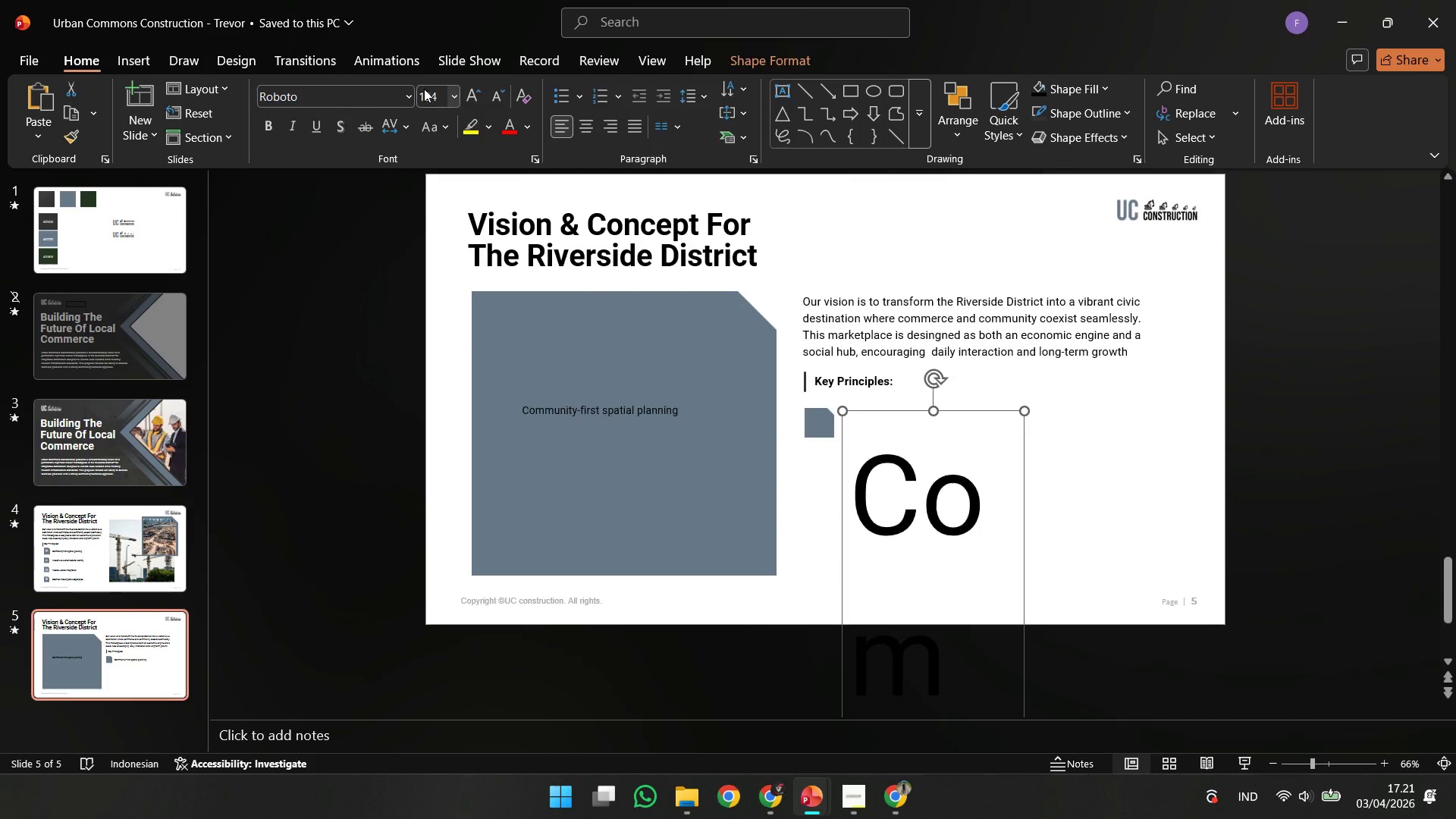 
key(Enter)
 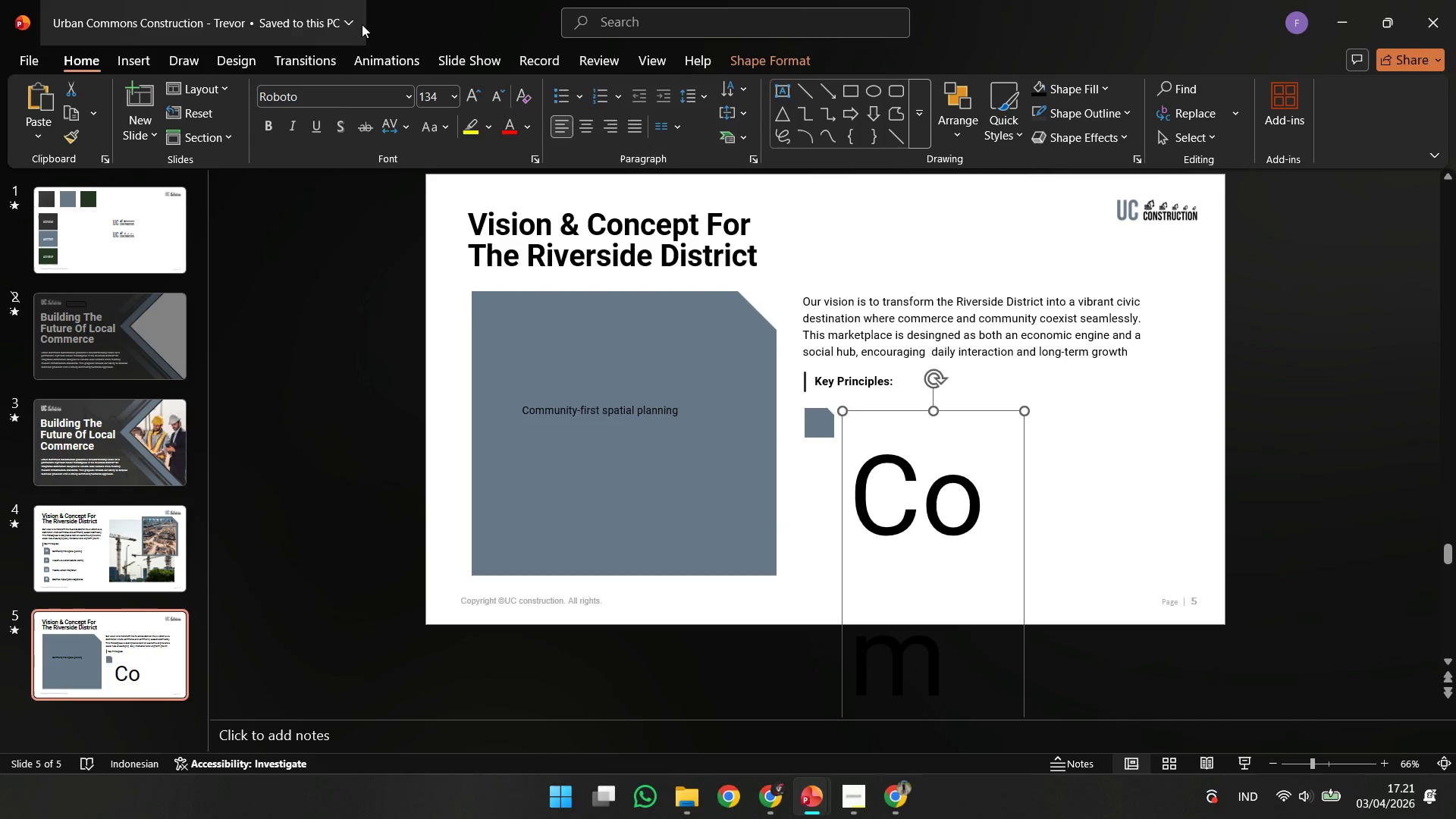 
hold_key(key=ControlLeft, duration=0.69)
 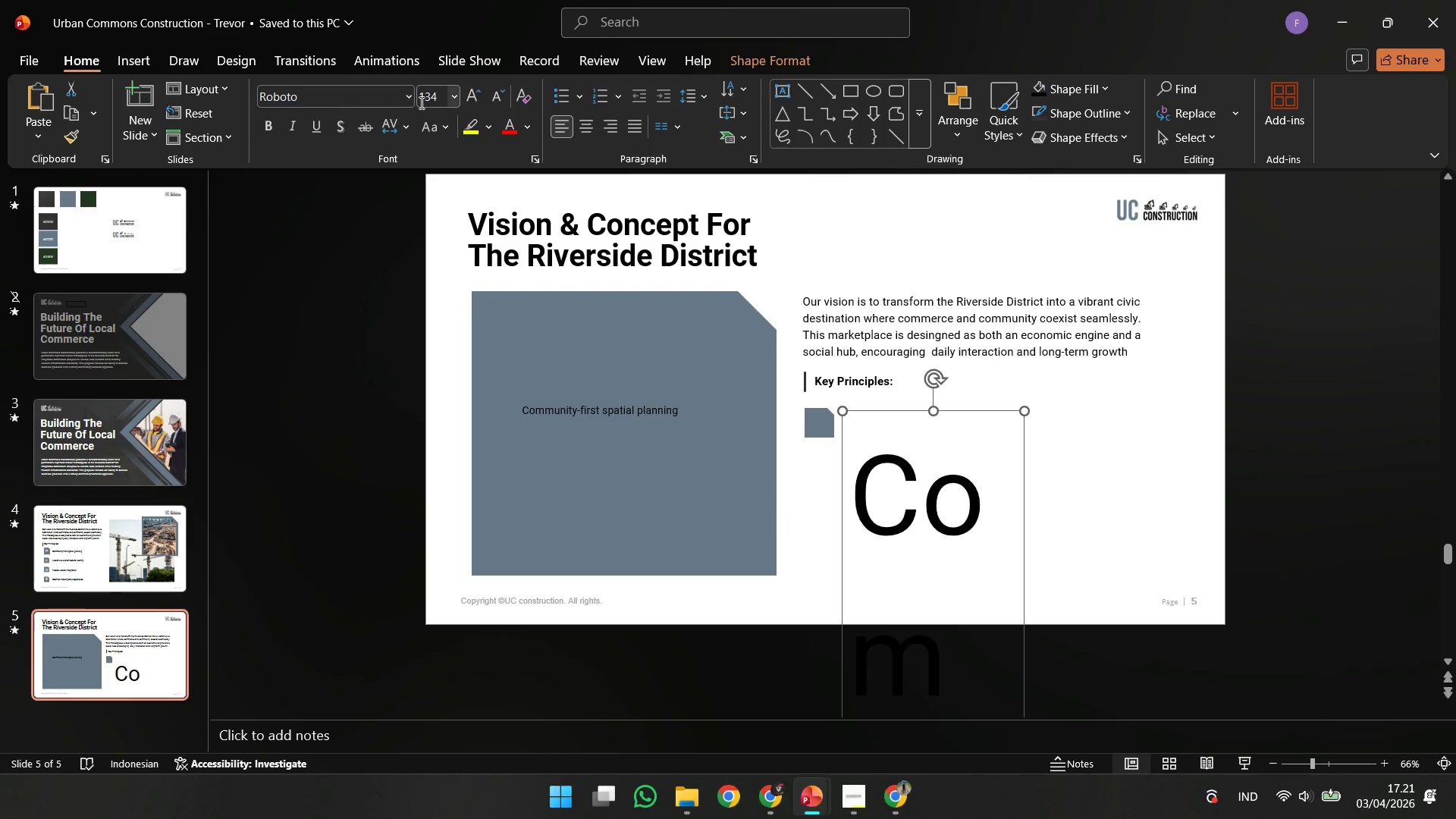 
left_click([420, 102])
 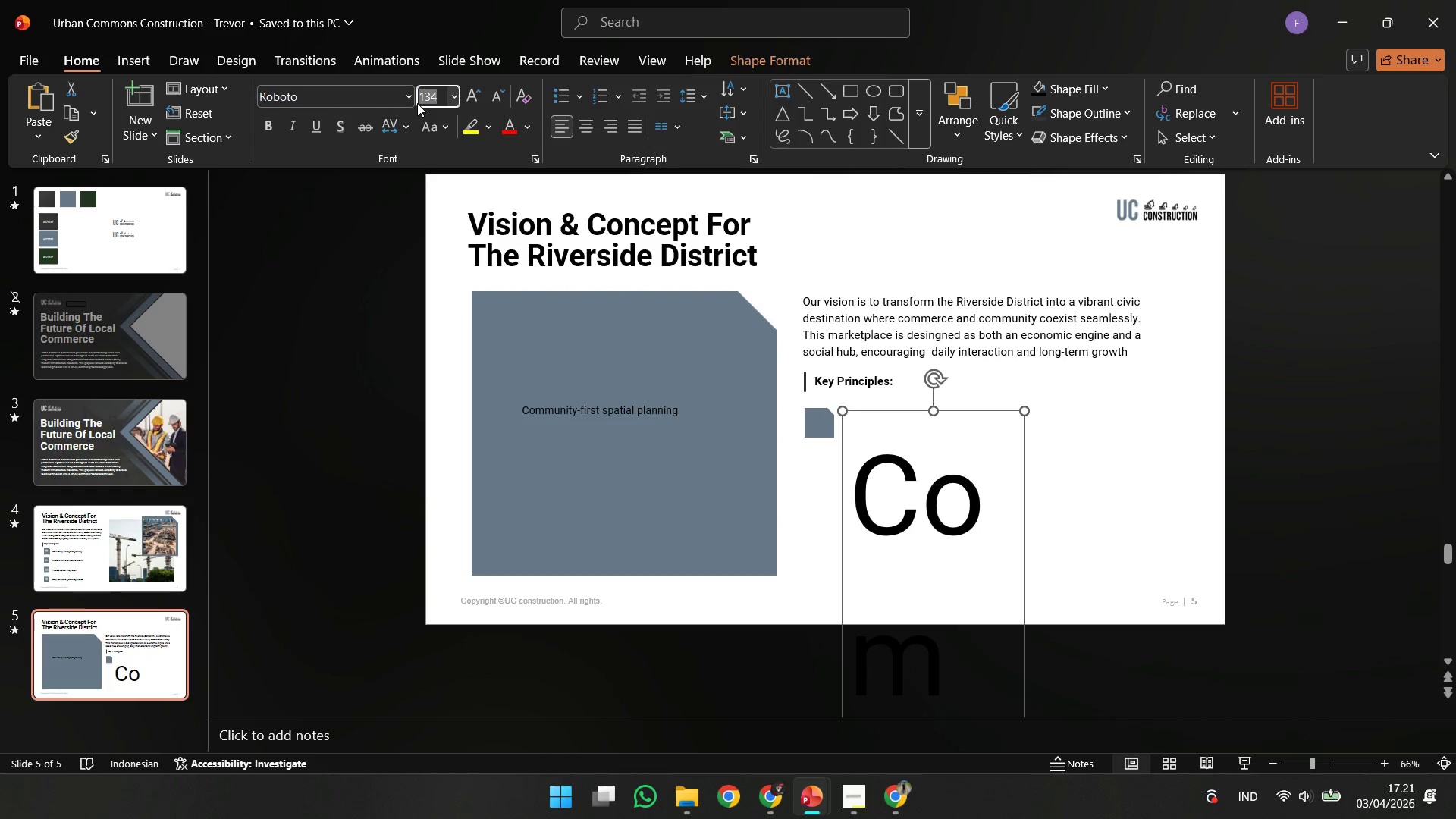 
type(13)
 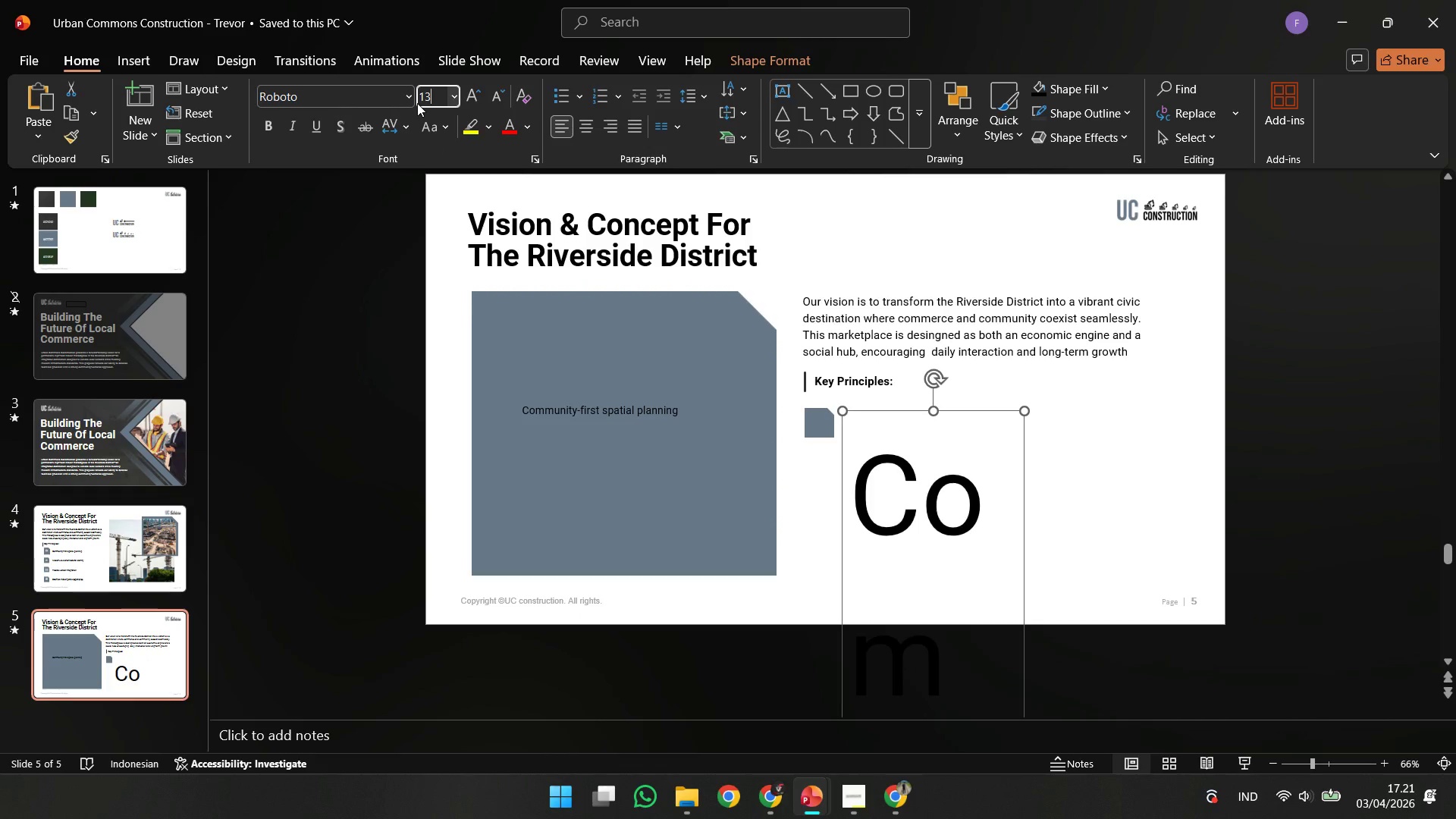 
key(Enter)
 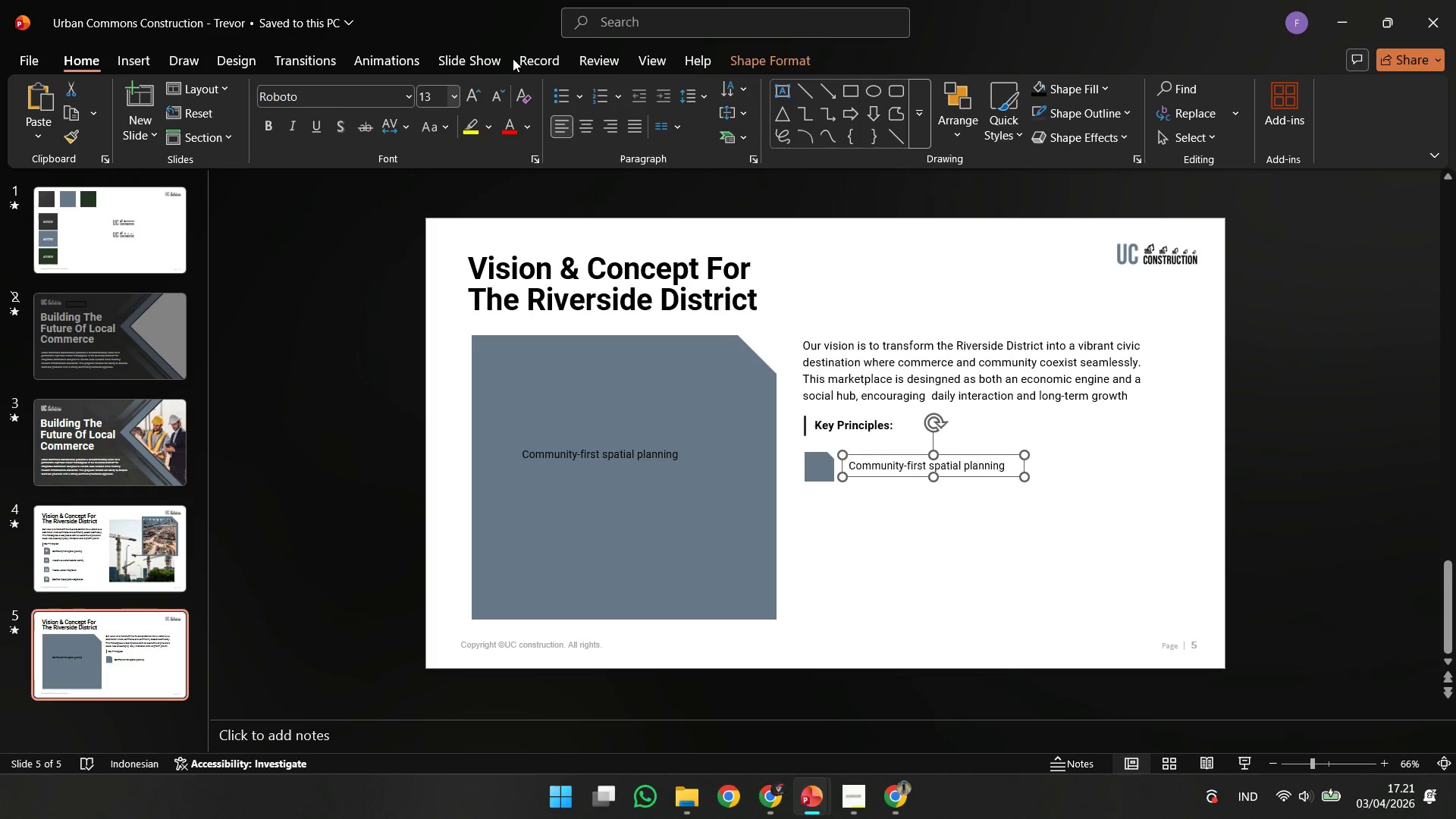 
hold_key(key=ShiftLeft, duration=2.08)
left_click([817, 472])
 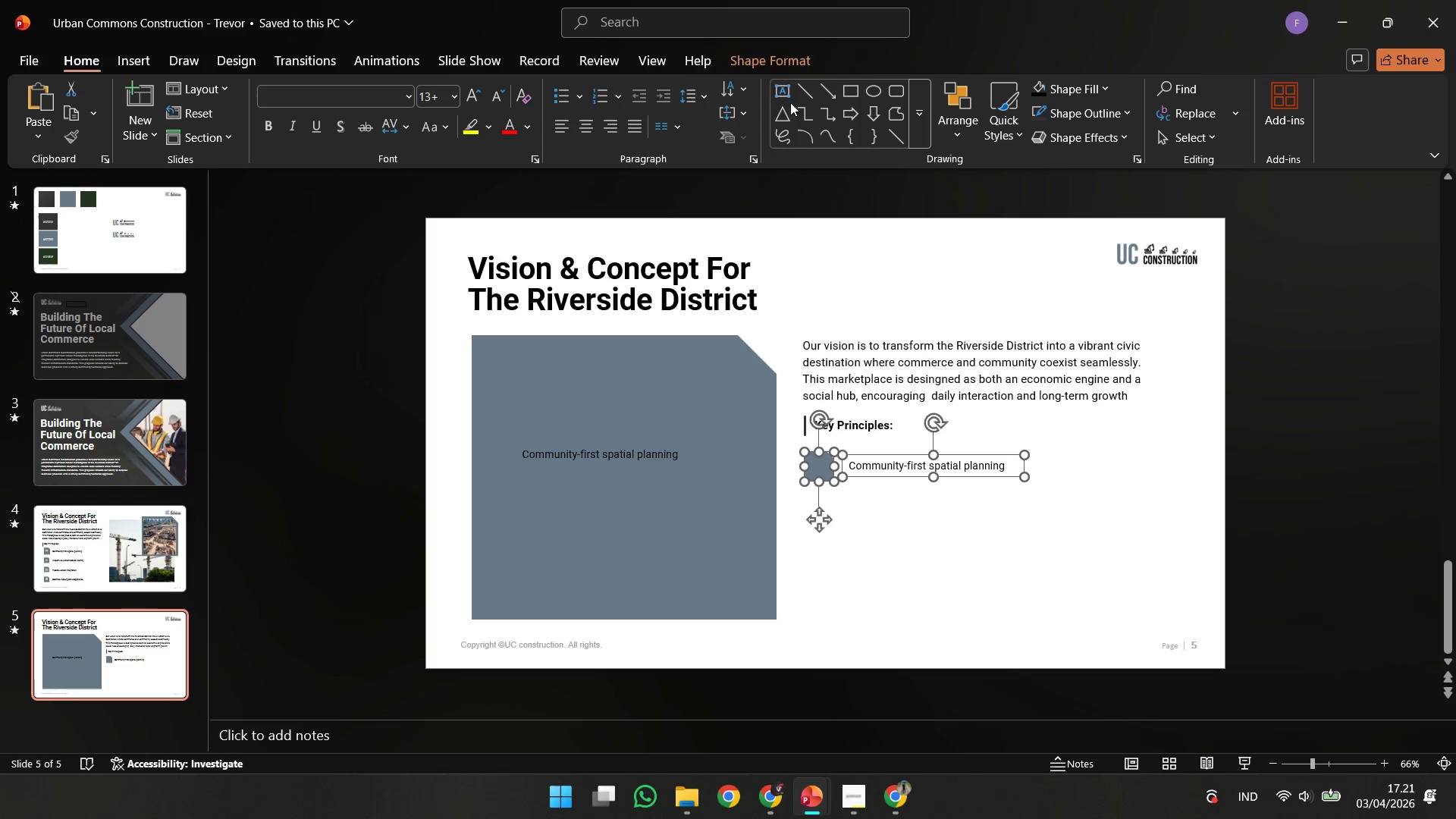 
left_click_drag(start_coordinate=[783, 66], to_coordinate=[1157, 95])
 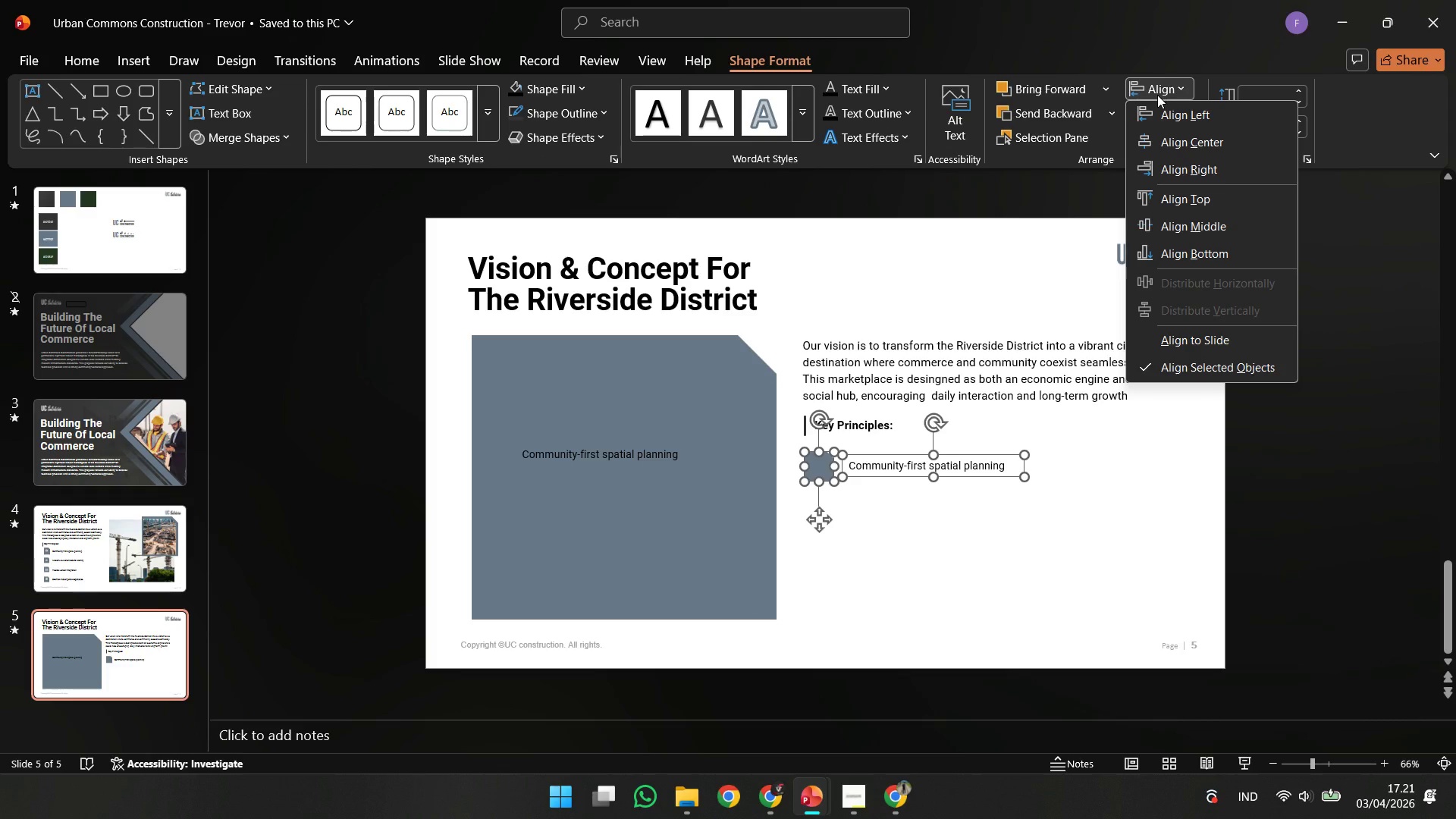 
left_click([1157, 95])
 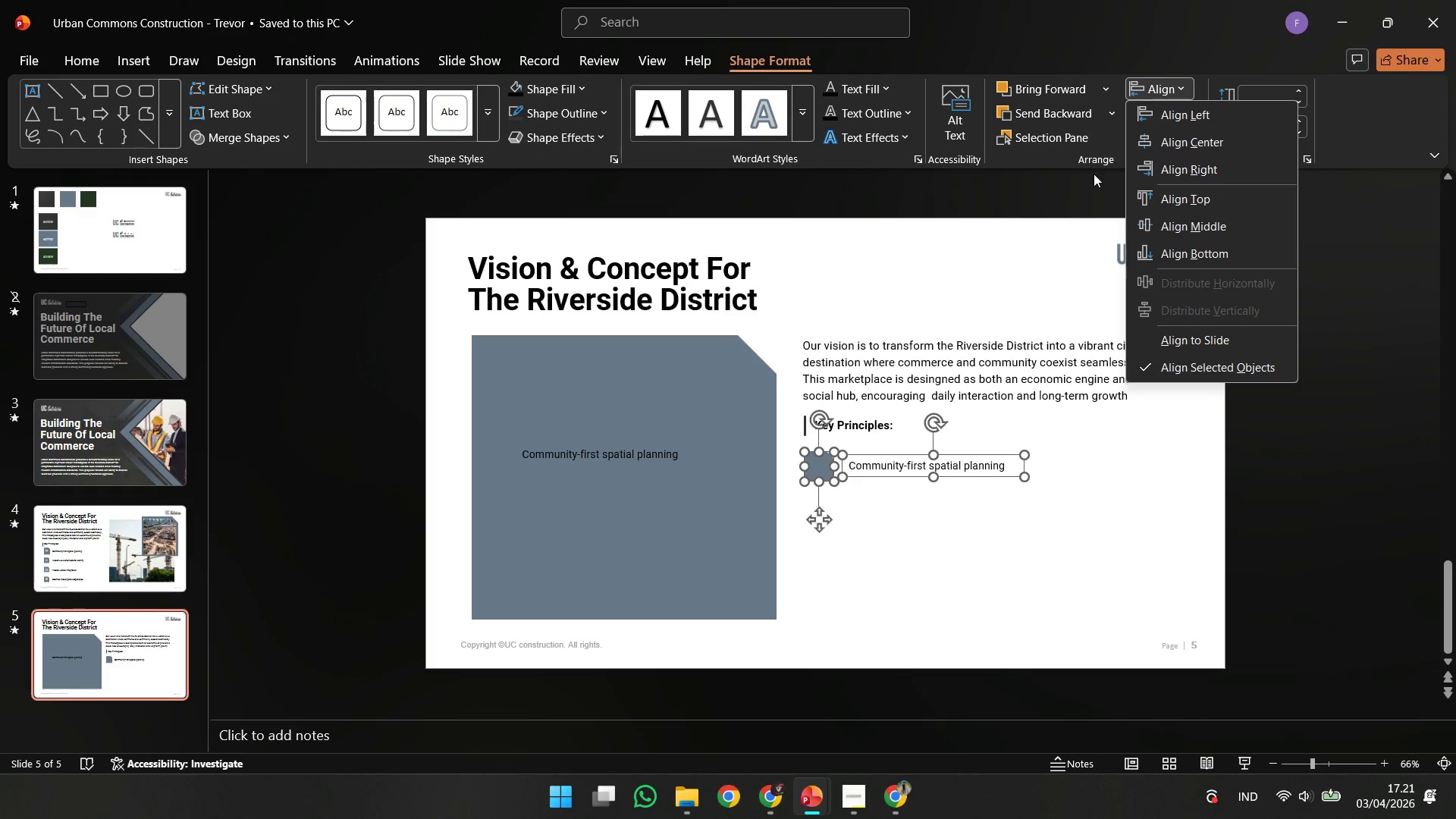 
left_click([1158, 232])
 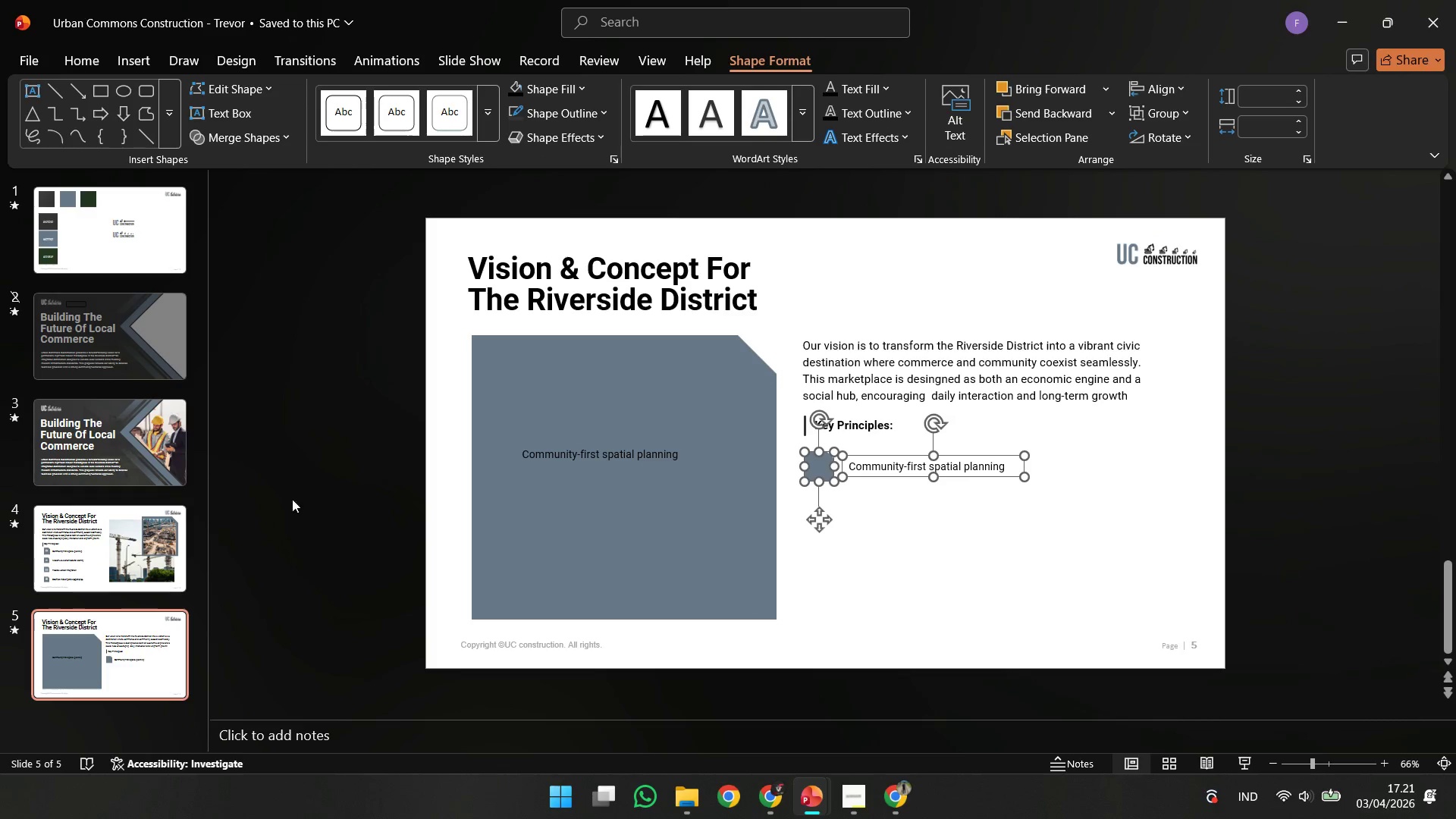 
left_click_drag(start_coordinate=[366, 408], to_coordinate=[802, 556])
 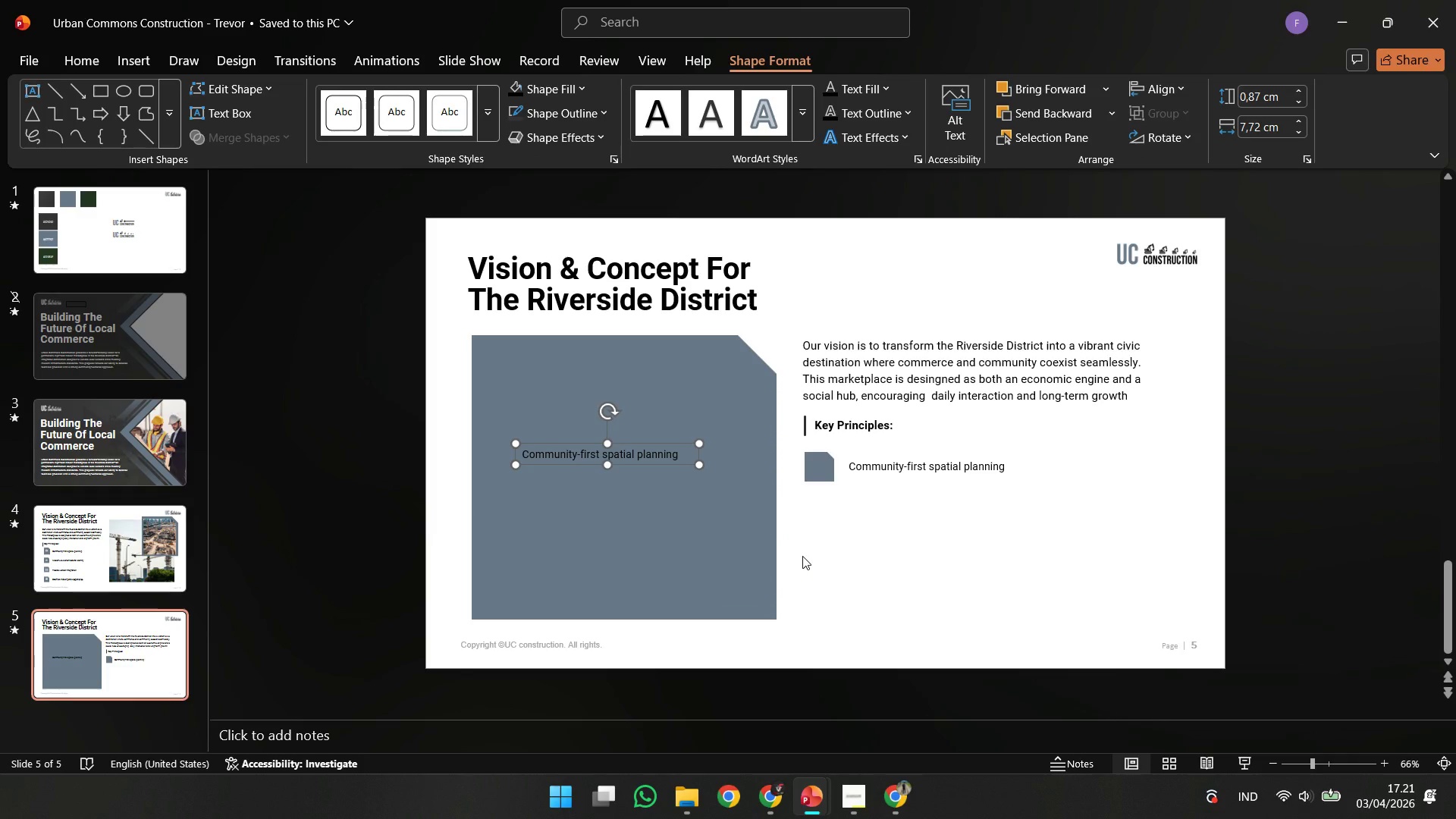 
key(Delete)
 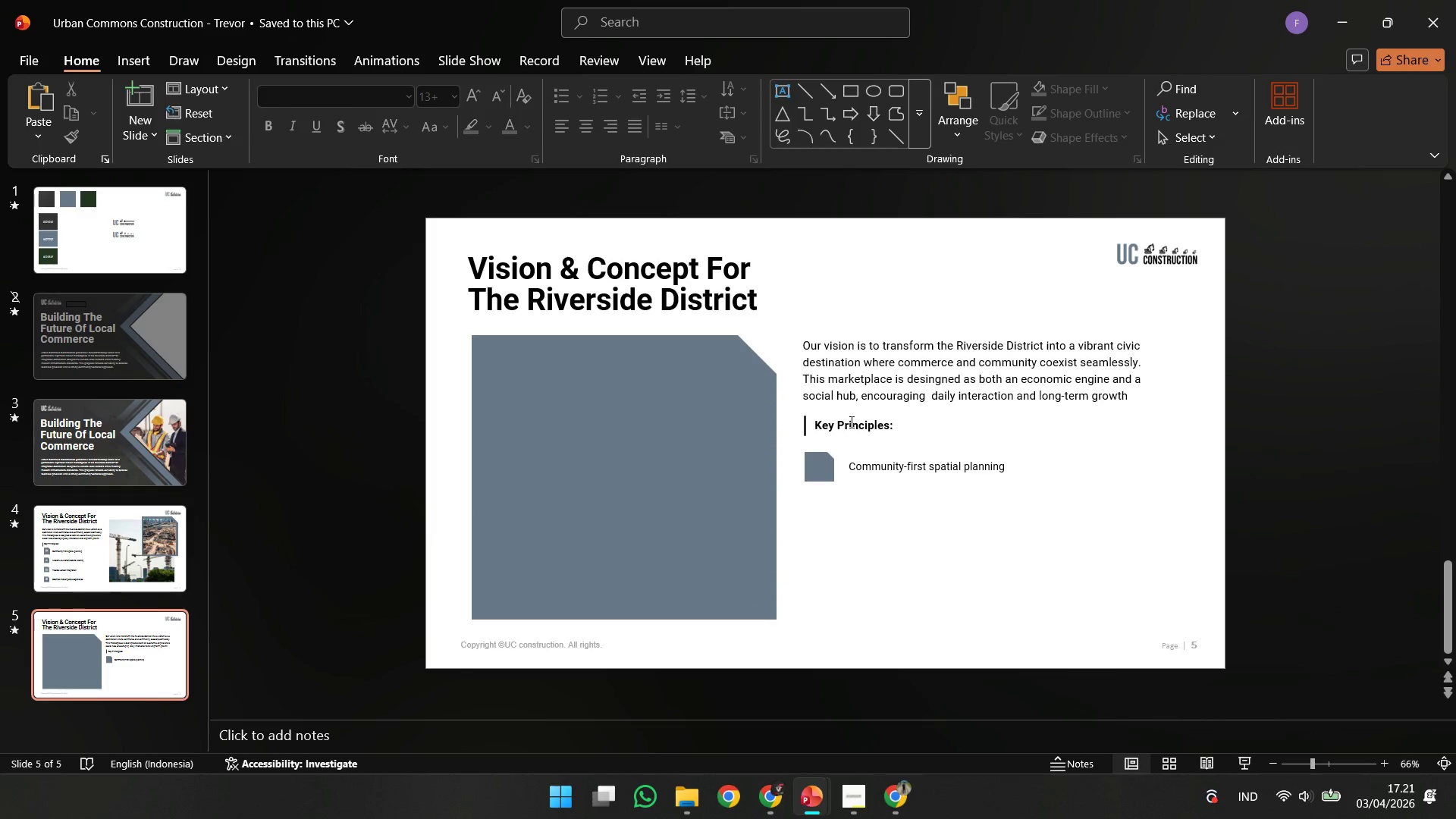 
left_click_drag(start_coordinate=[817, 463], to_coordinate=[883, 457])
 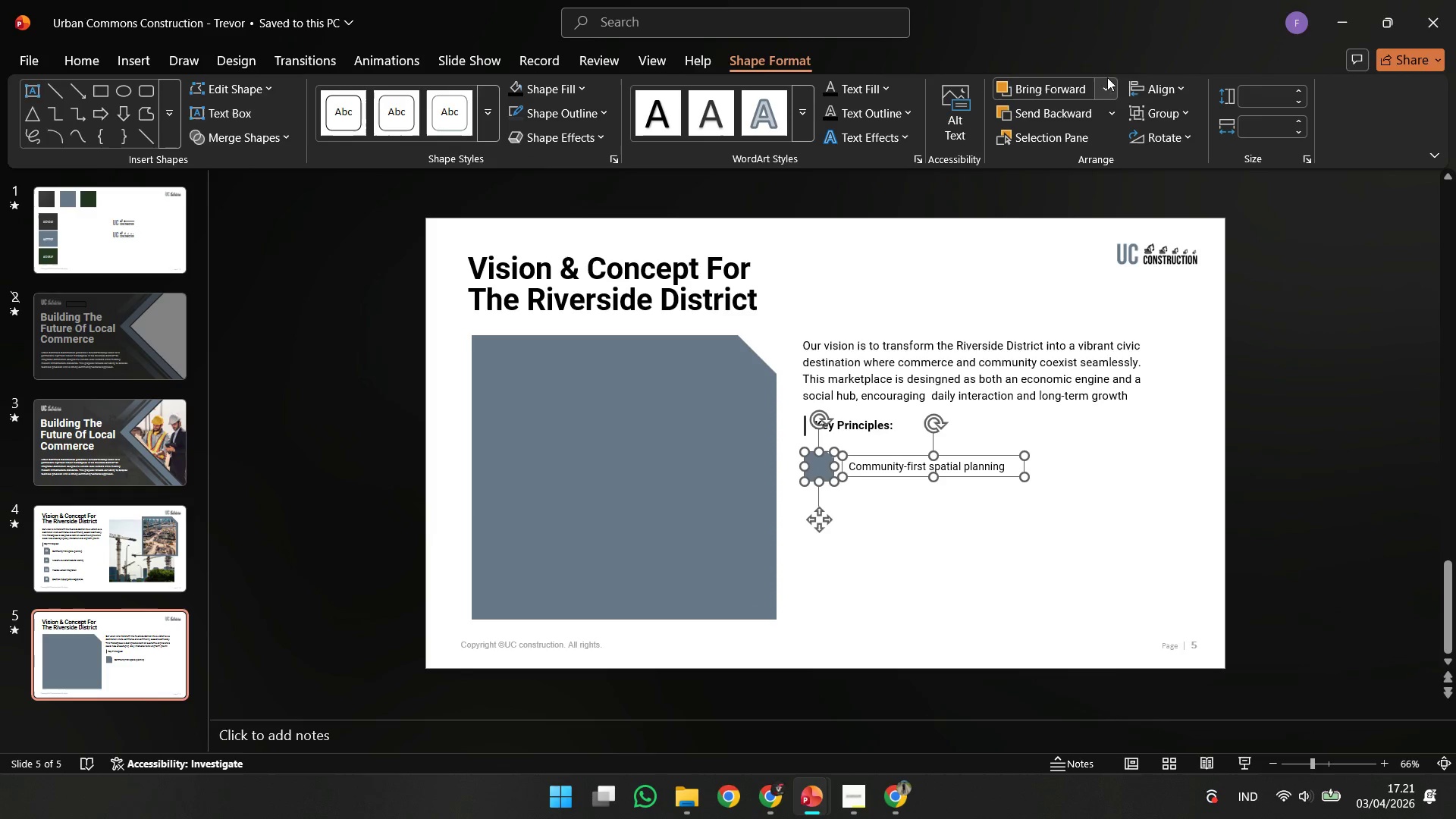 
hold_key(key=ShiftLeft, duration=0.88)
left_click([883, 457])
 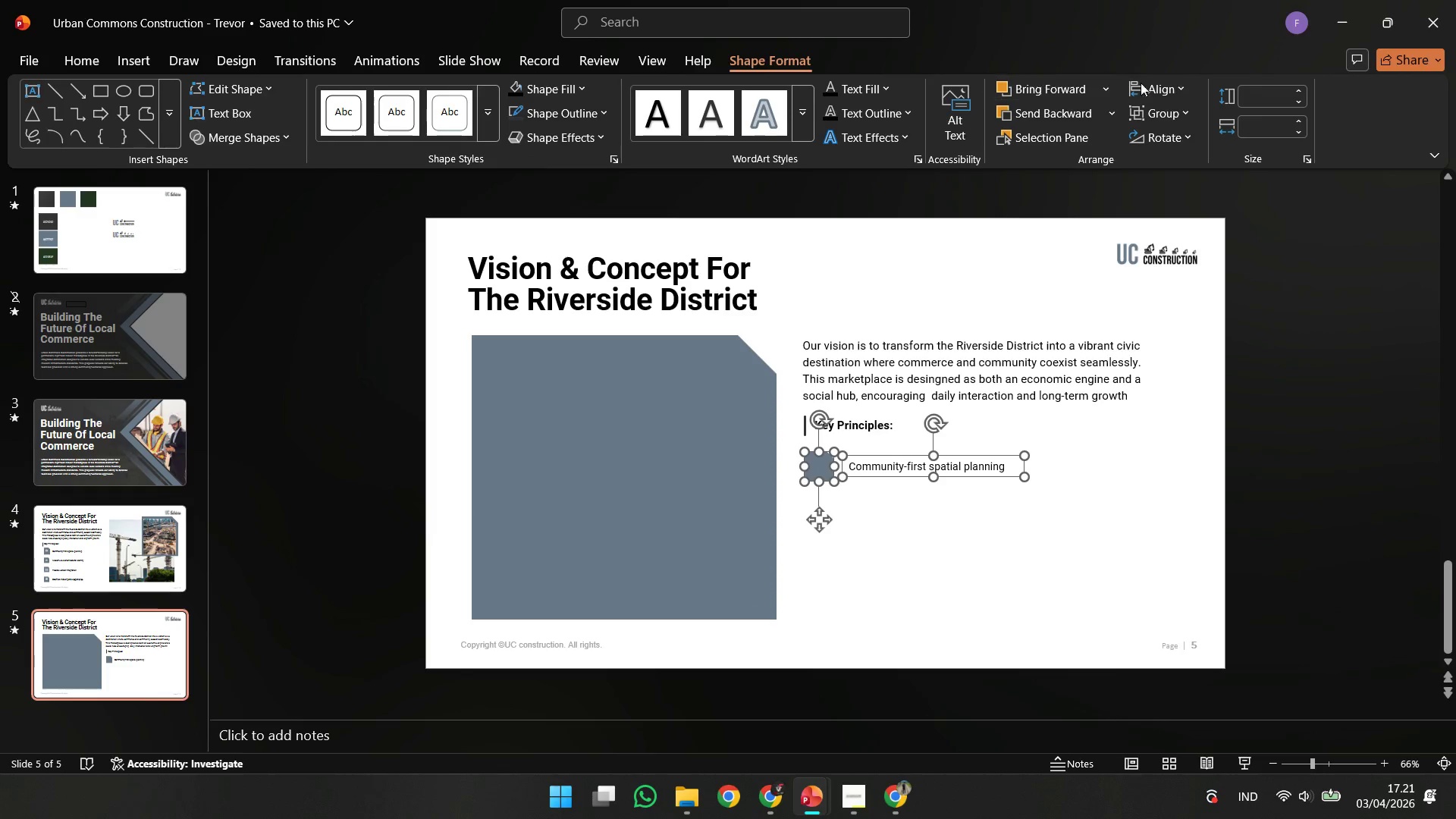 
left_click_drag(start_coordinate=[1159, 86], to_coordinate=[1165, 220])
 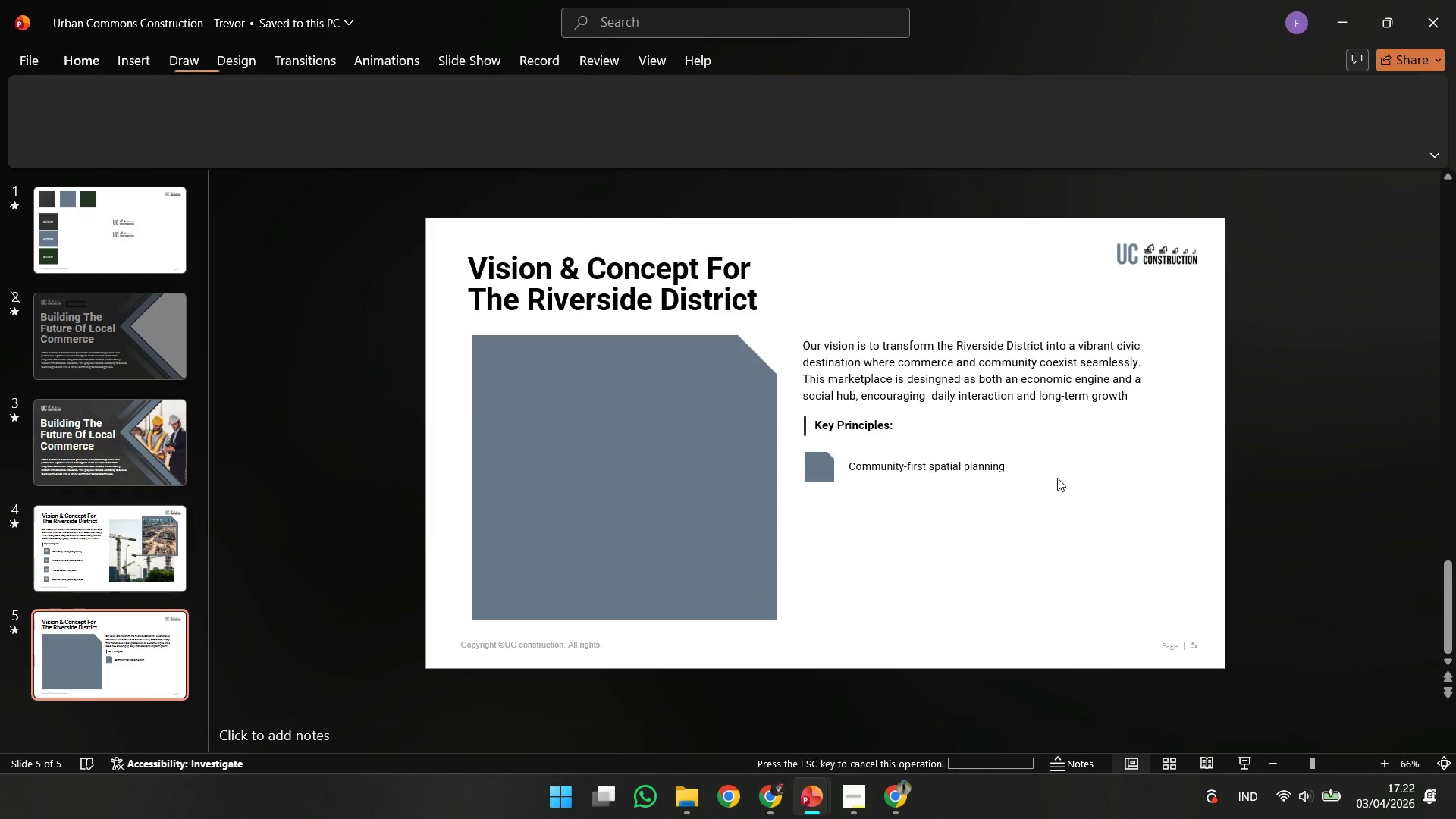 
left_click([1165, 220])
 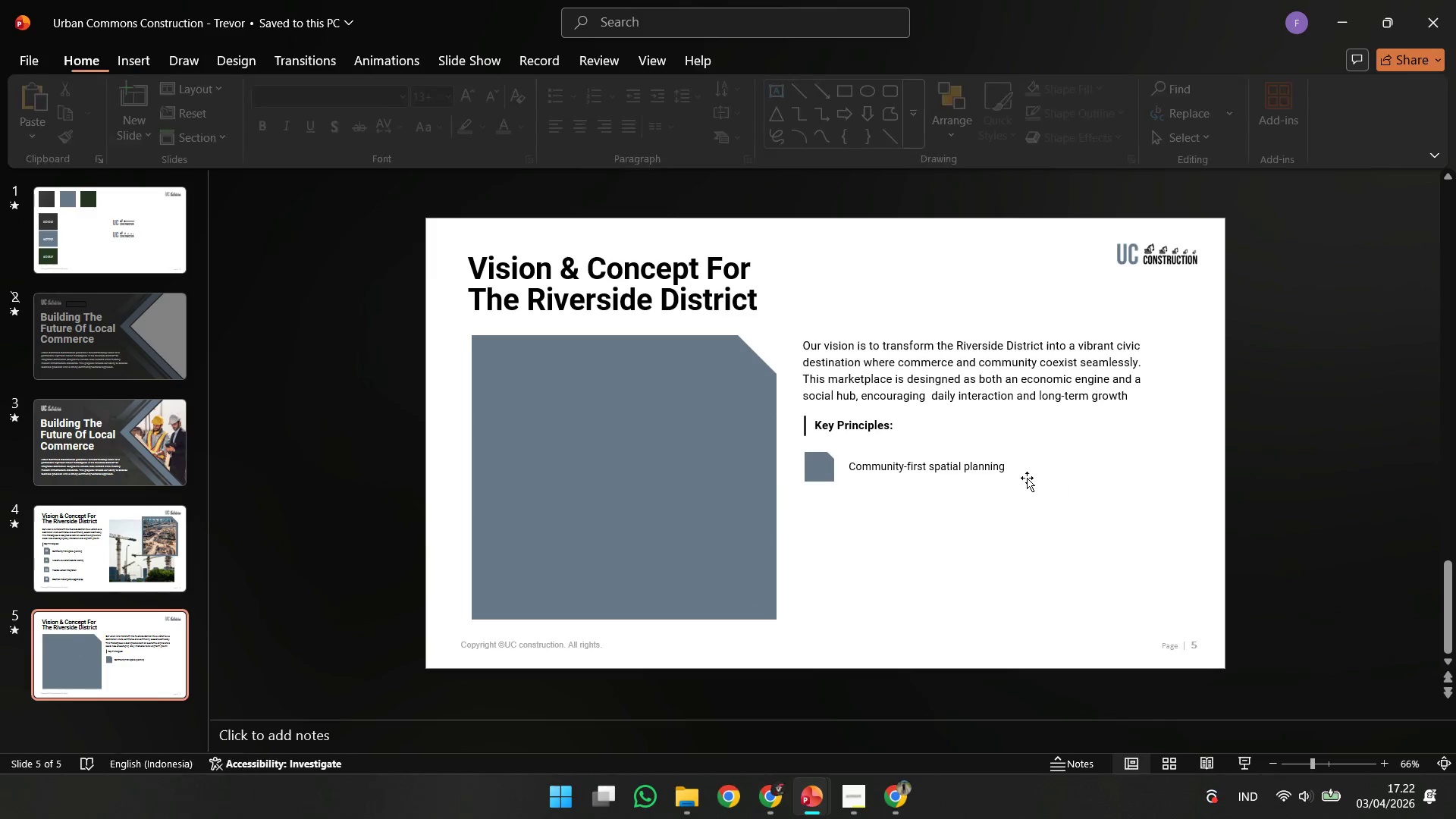 
double_click([1021, 479])
 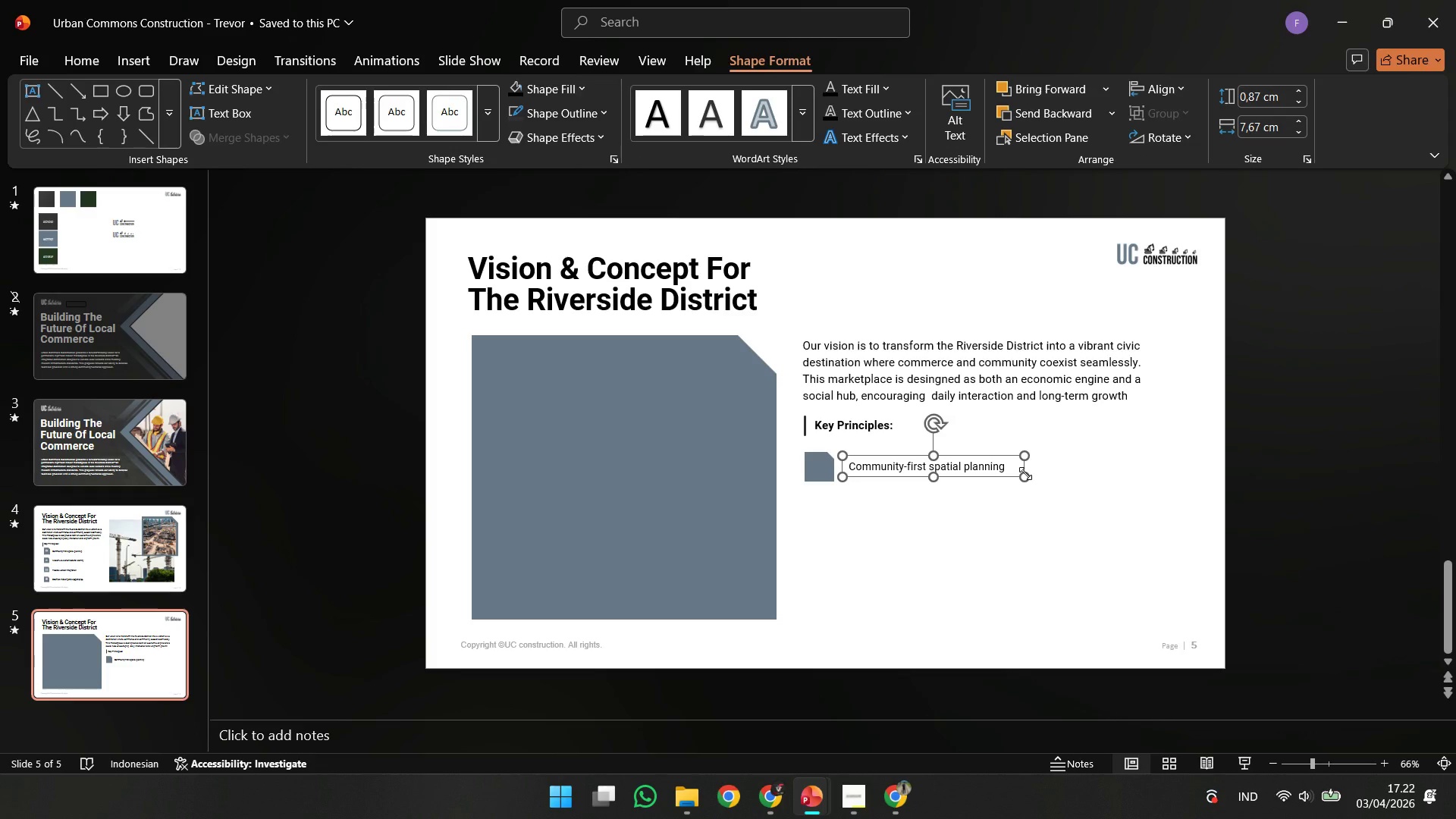 
key(ArrowLeft)
 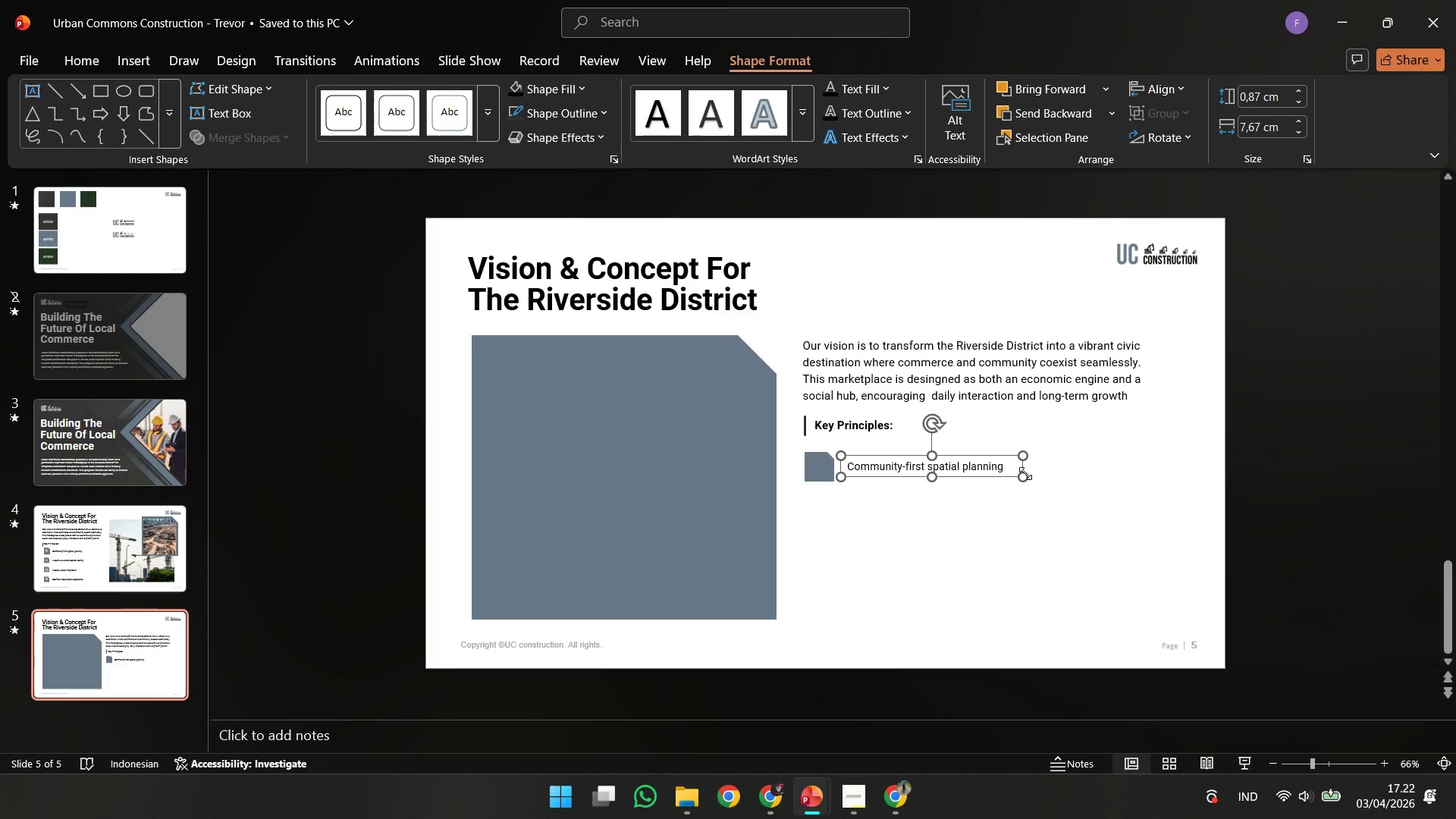 
key(ArrowLeft)
 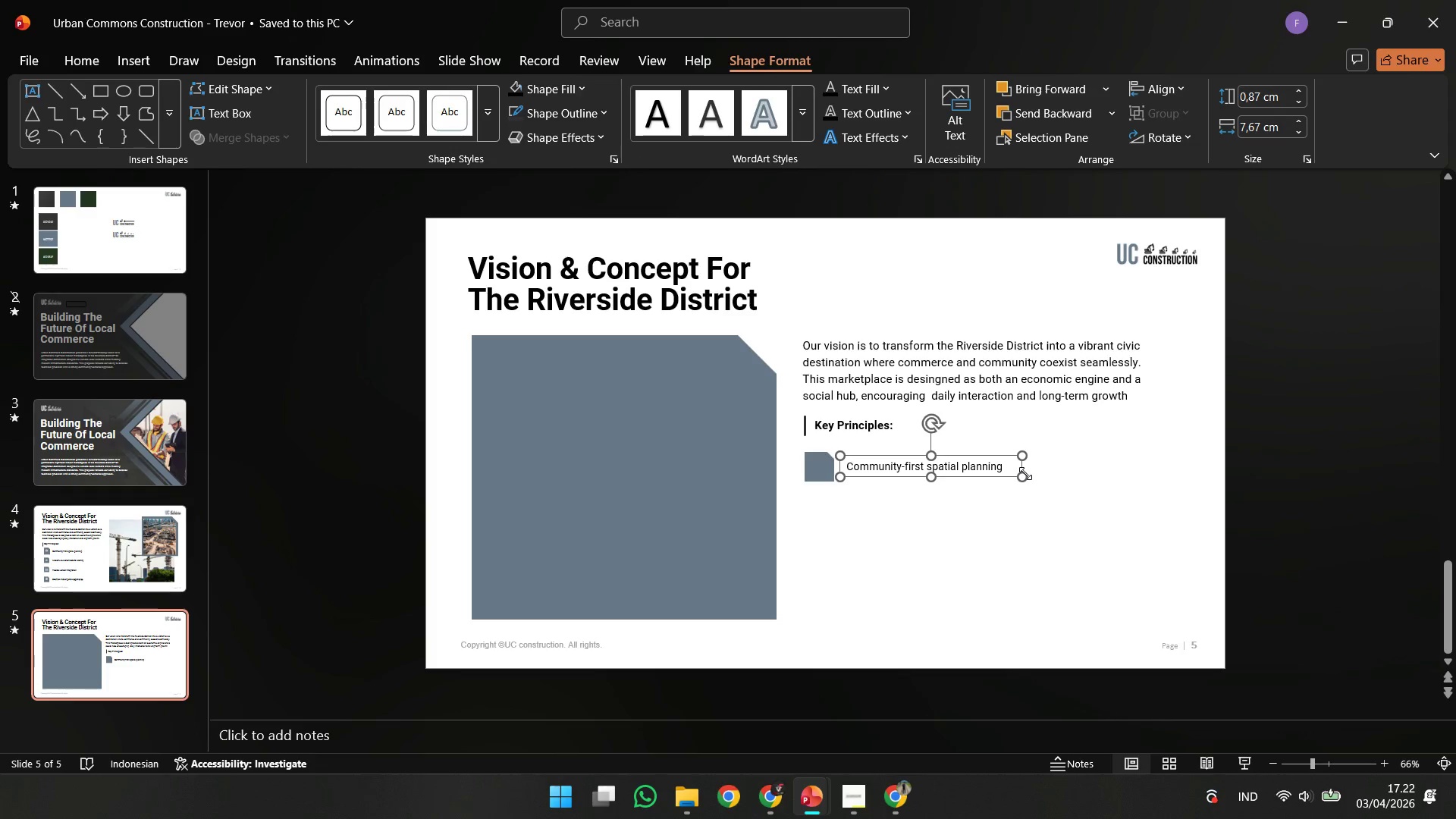 
key(ArrowLeft)
 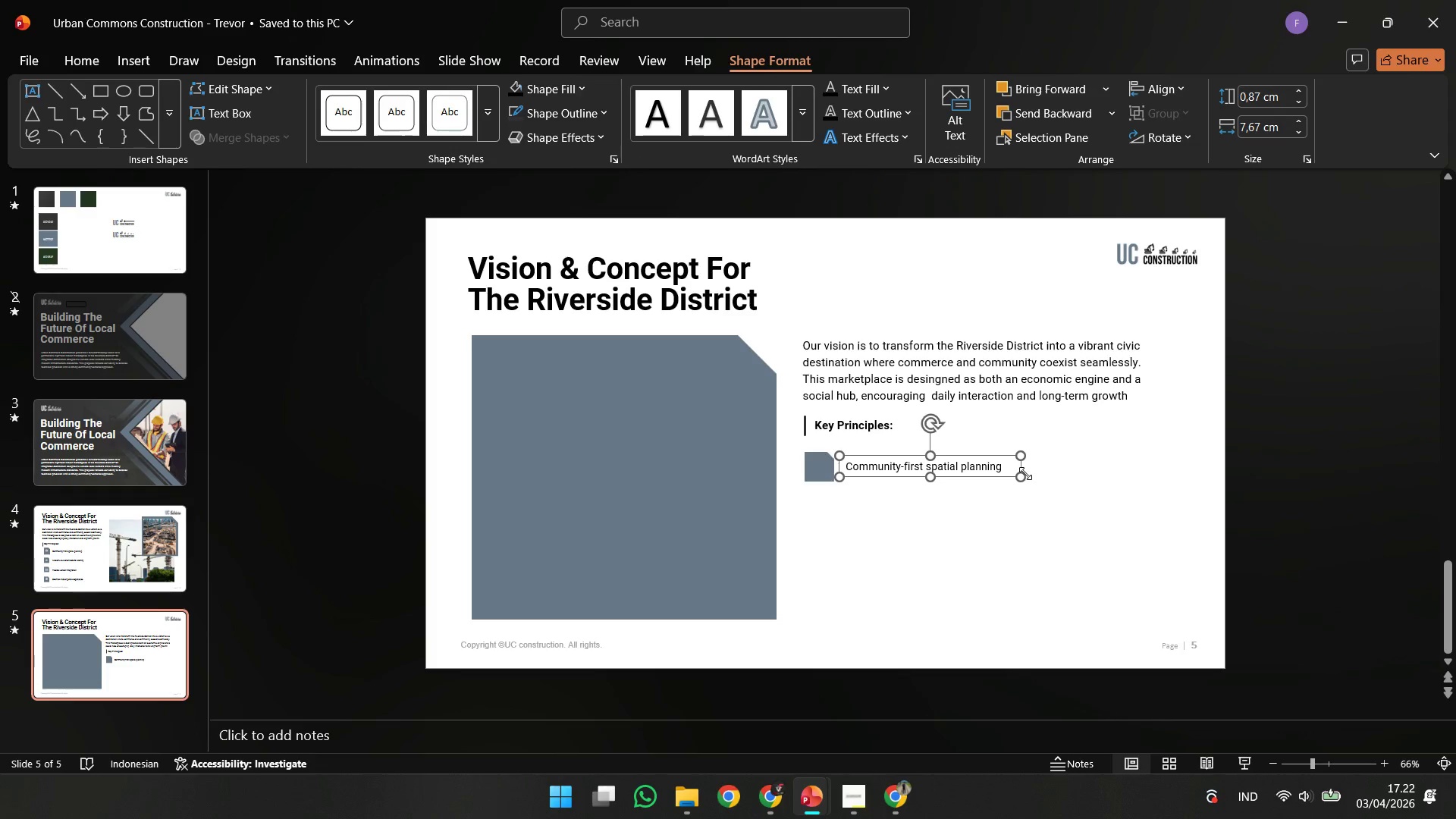 
key(ArrowLeft)
 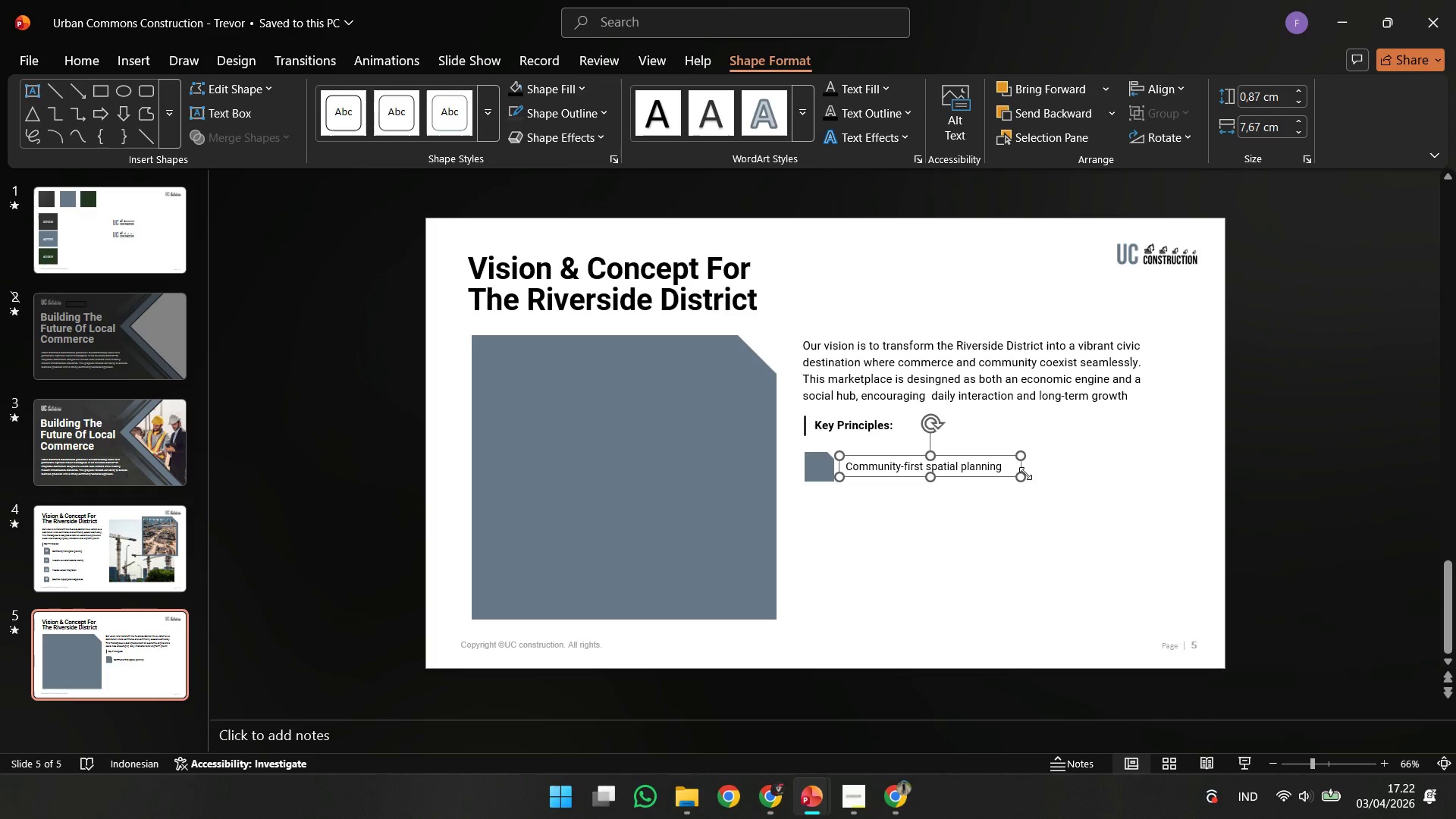 
left_click([972, 500])
 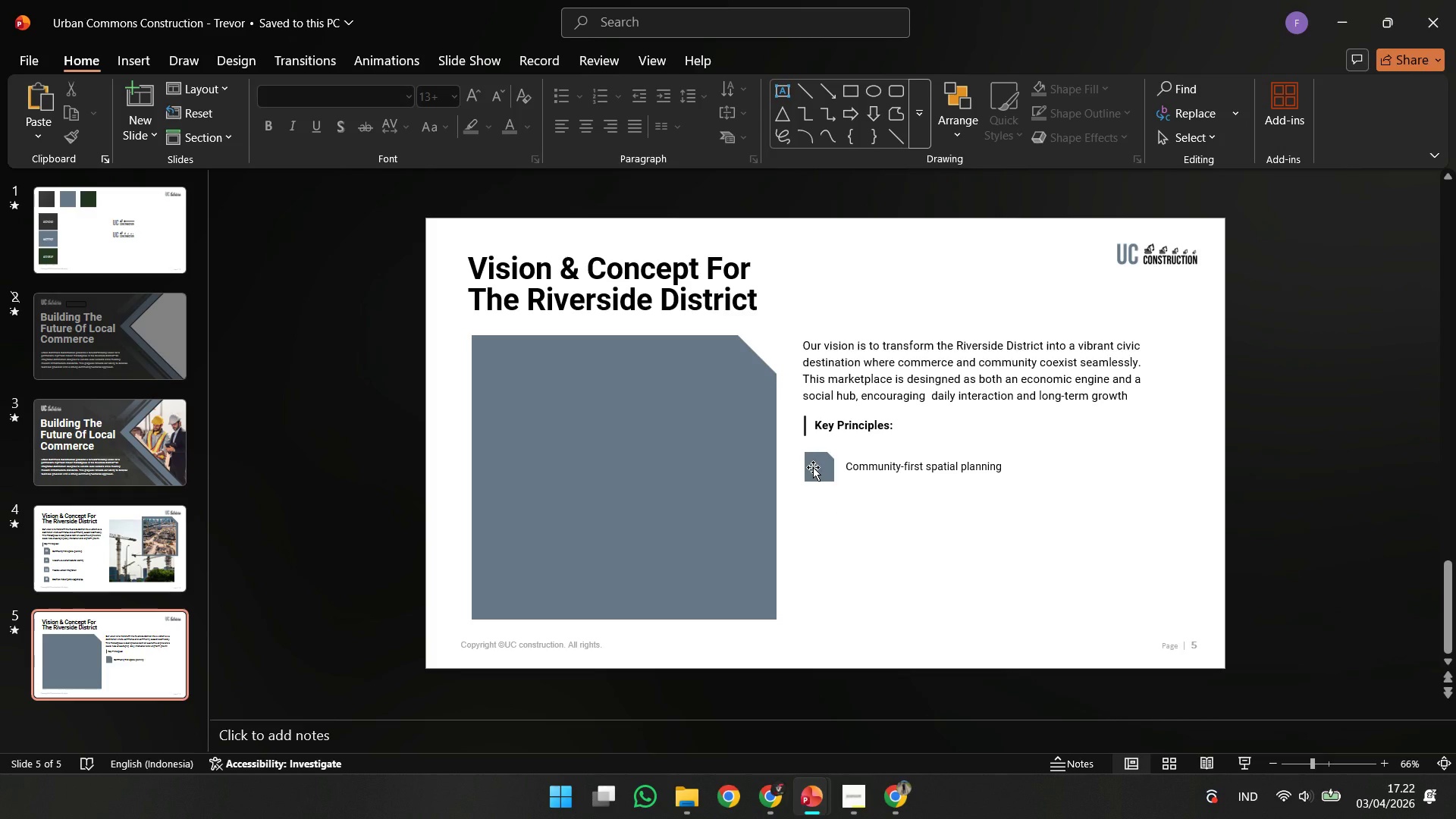 
left_click([813, 467])
 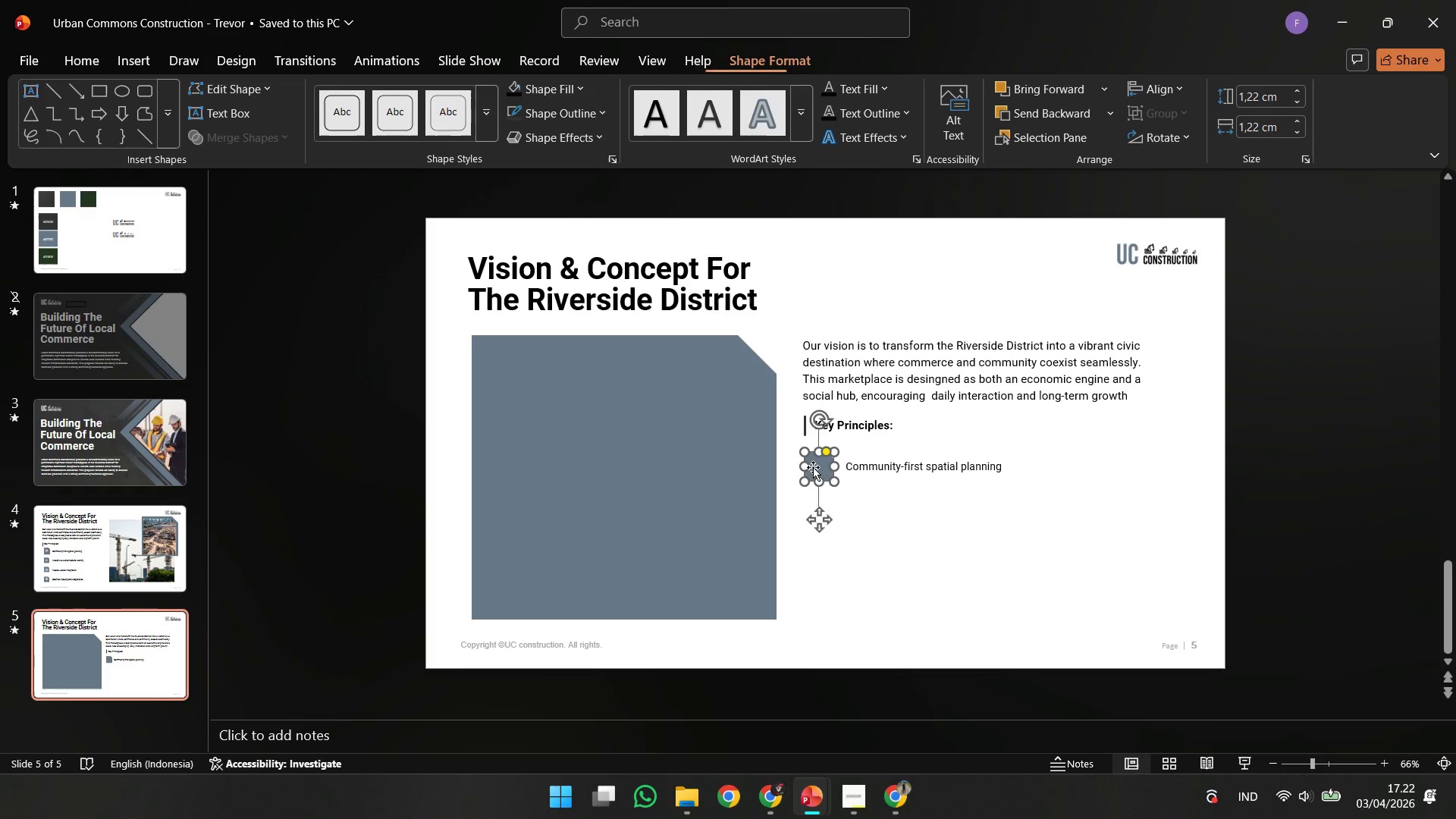 
hold_key(key=ShiftLeft, duration=0.72)
left_click([845, 468])
 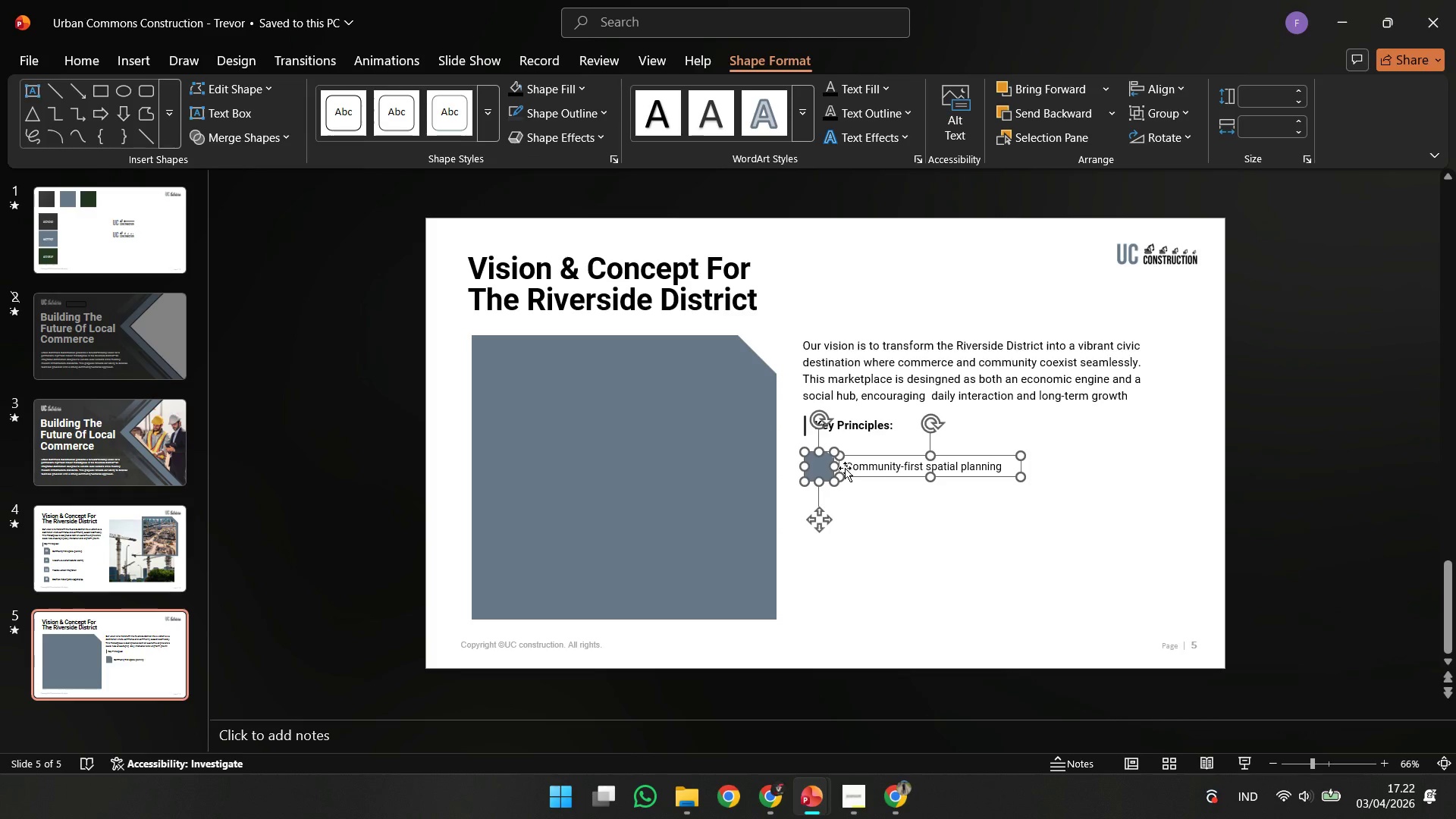 
key(Control+G)
 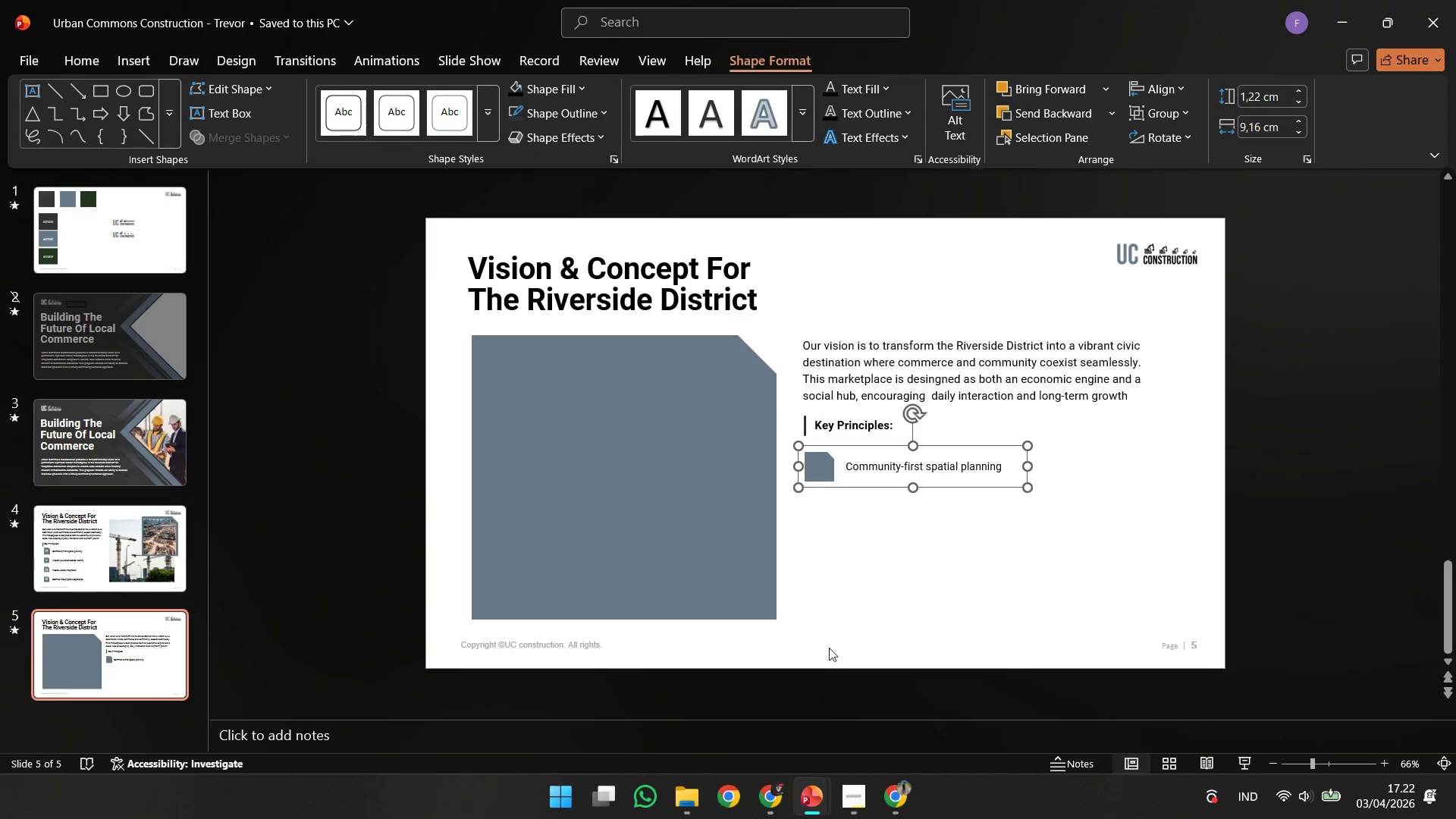 
left_click([829, 651])
 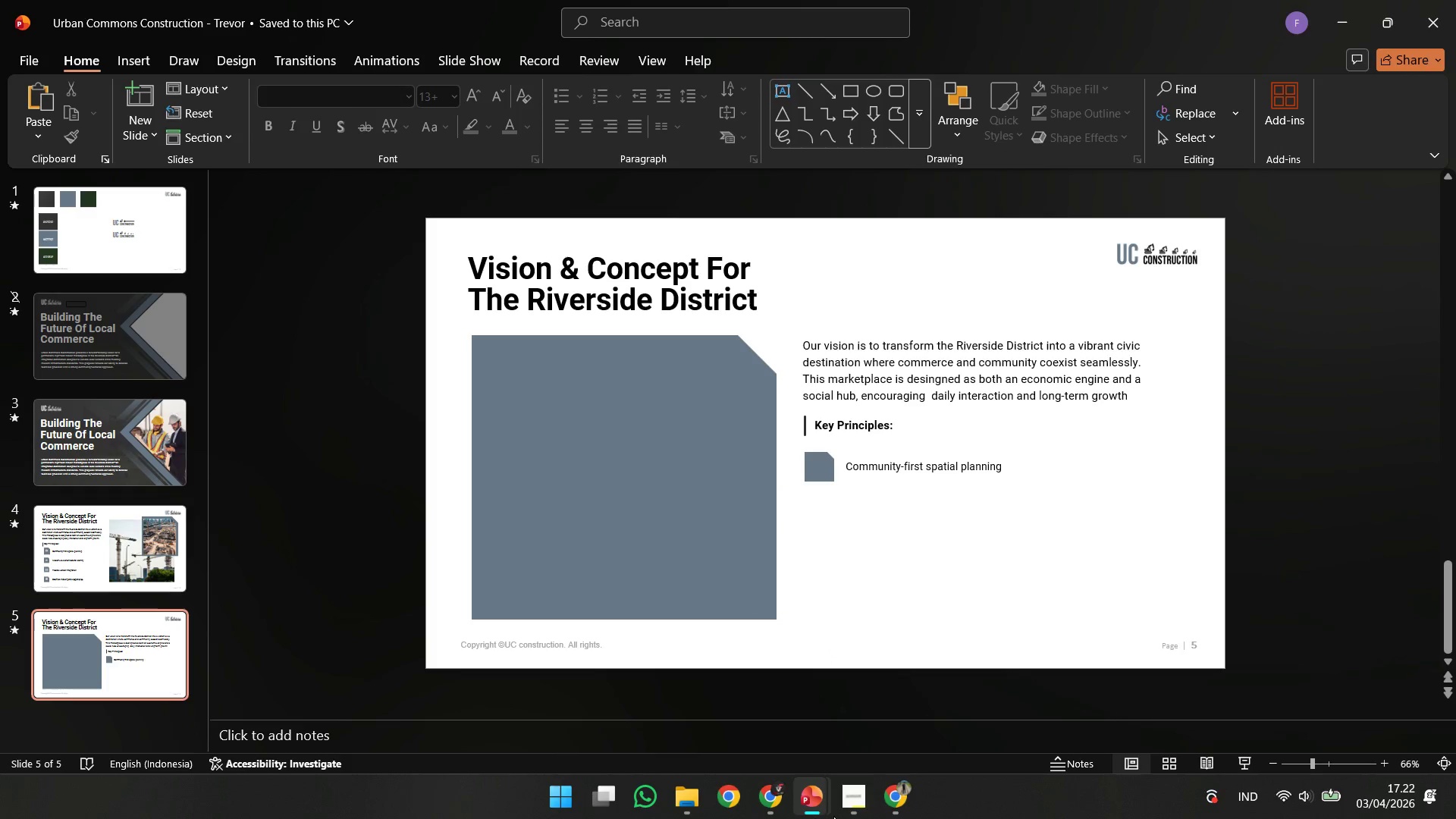 
left_click([847, 816])